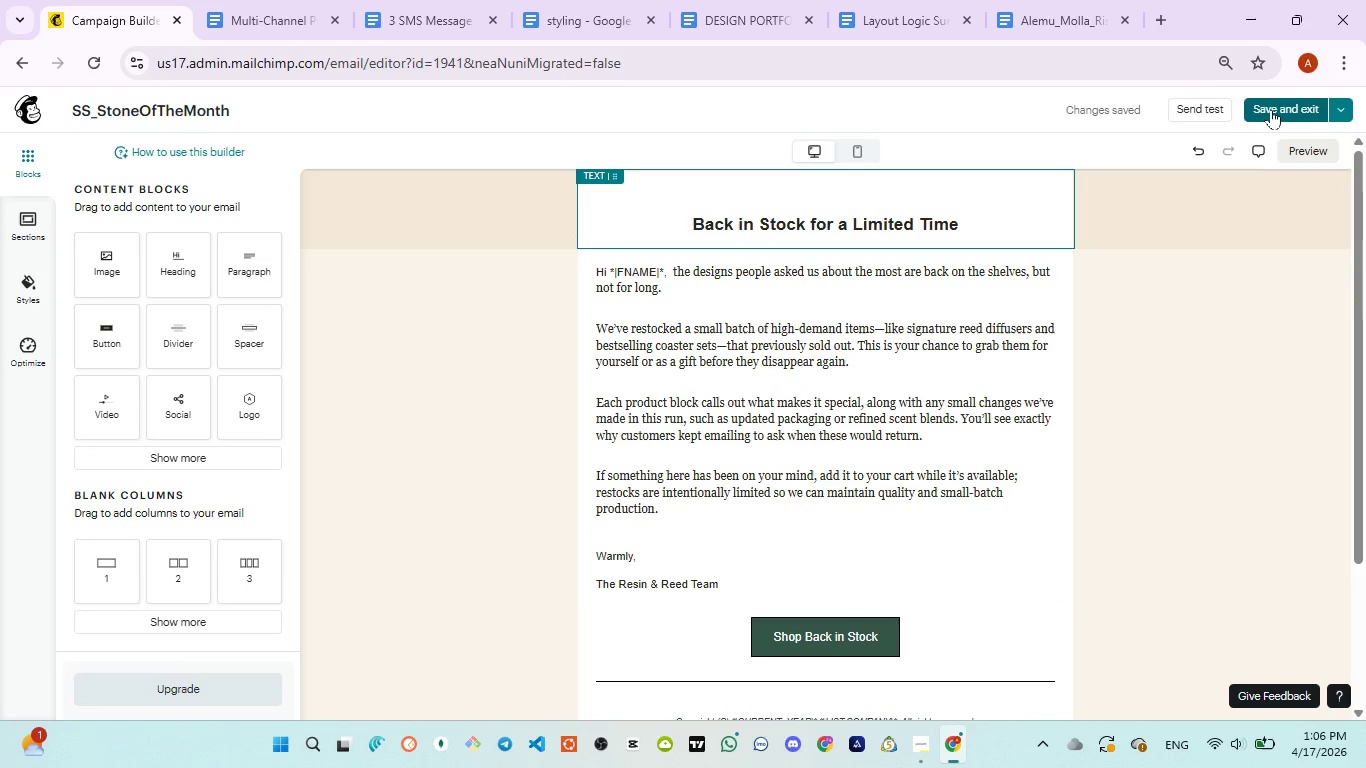 
left_click([1271, 109])
 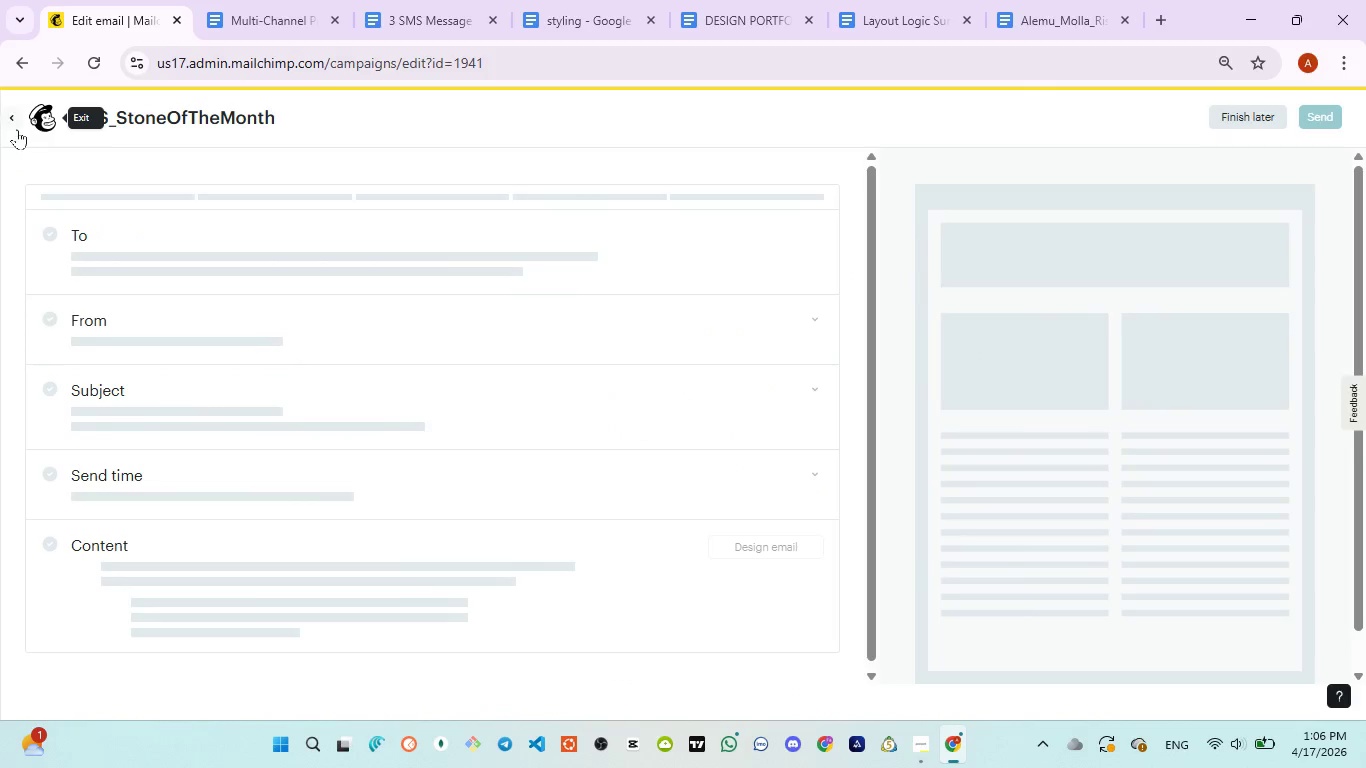 
left_click([17, 129])
 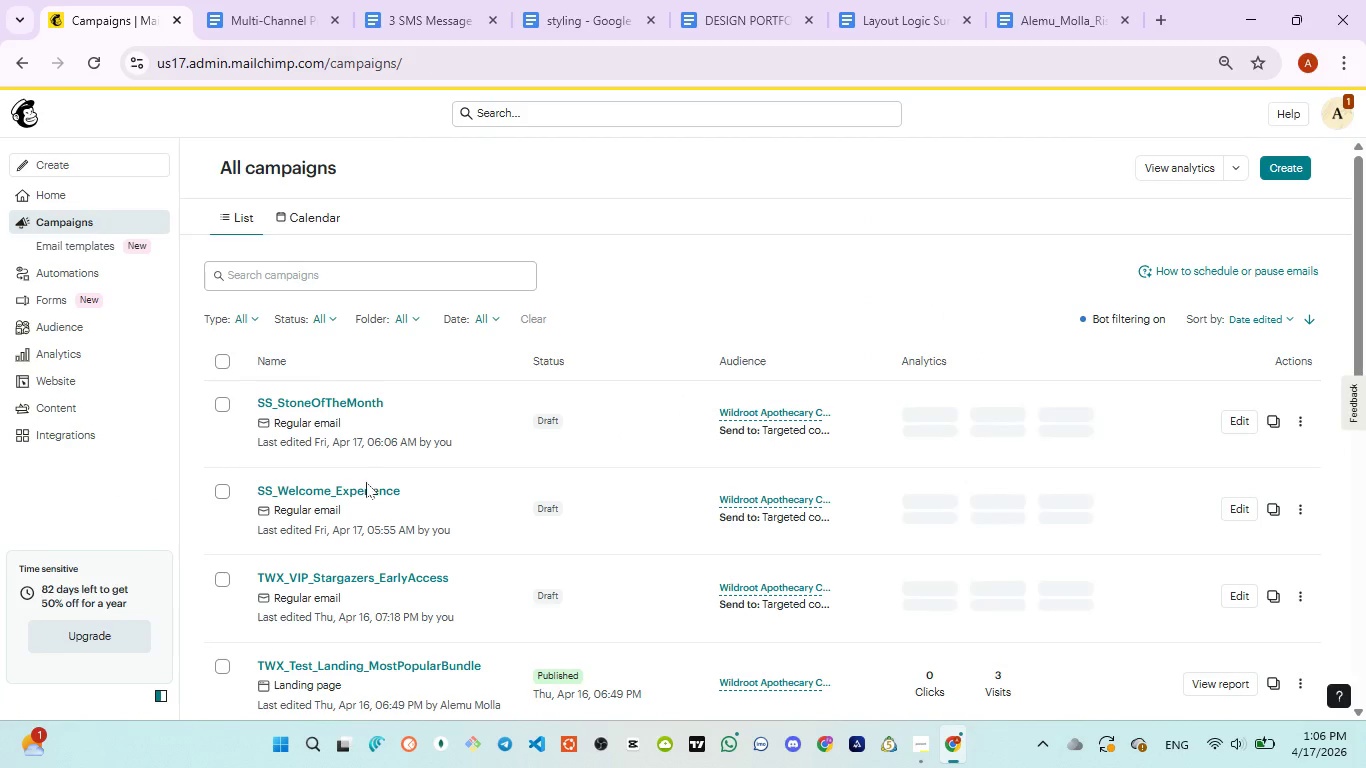 
left_click([366, 482])
 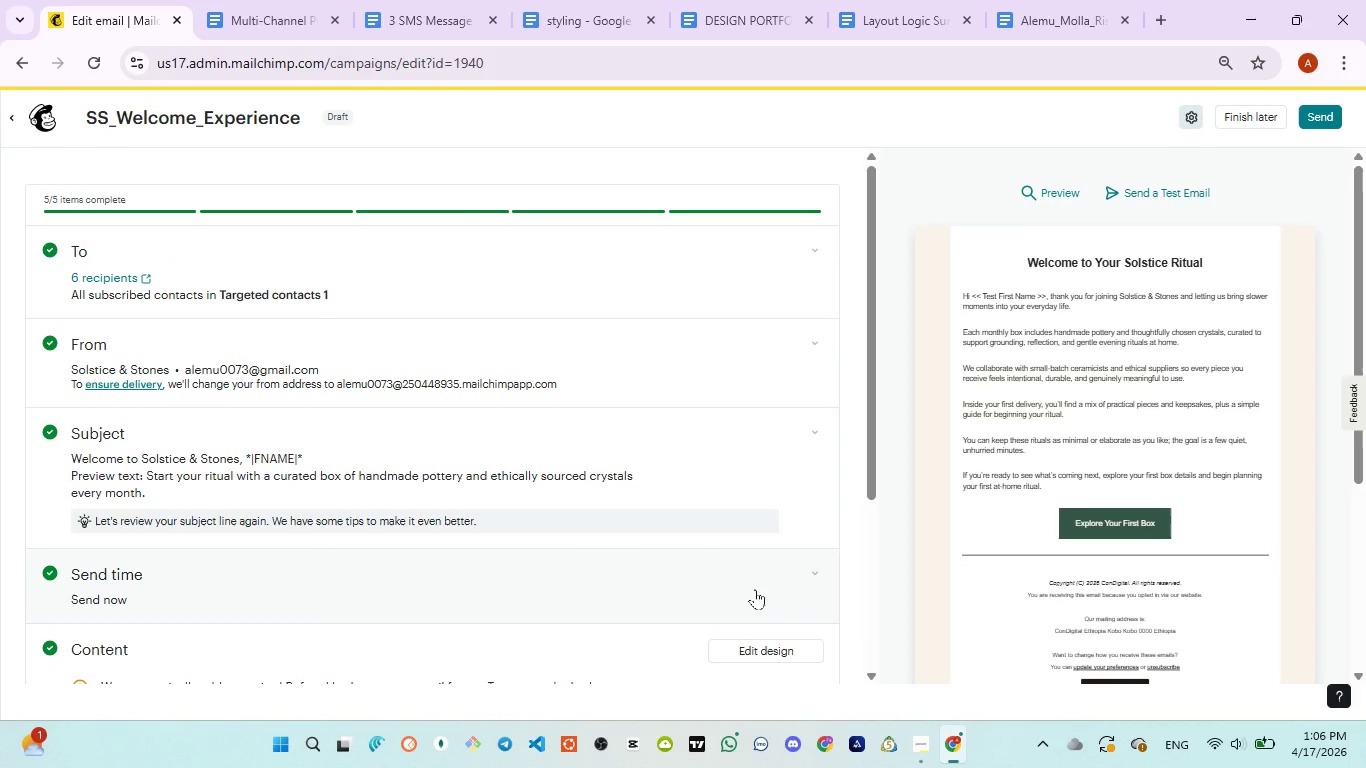 
left_click([783, 641])
 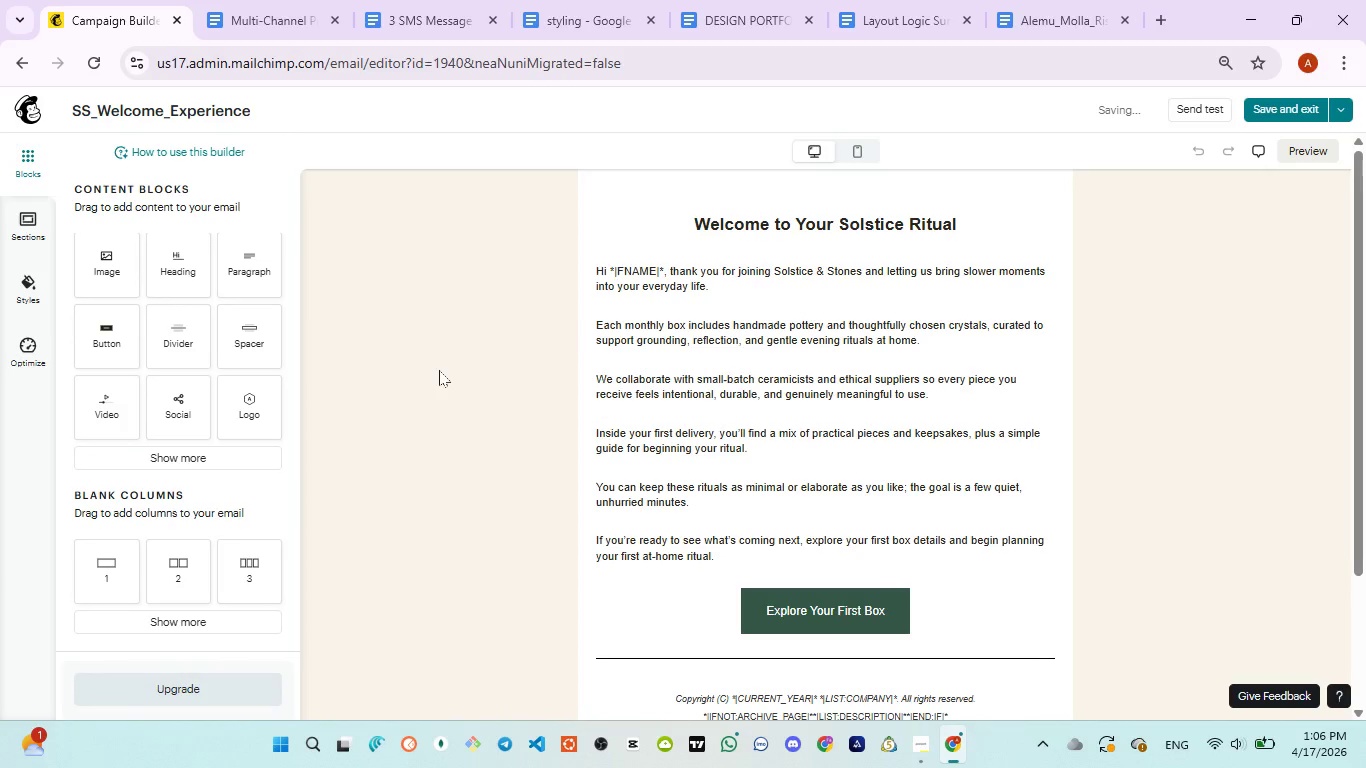 
scroll: coordinate [744, 415], scroll_direction: down, amount: 5.0
 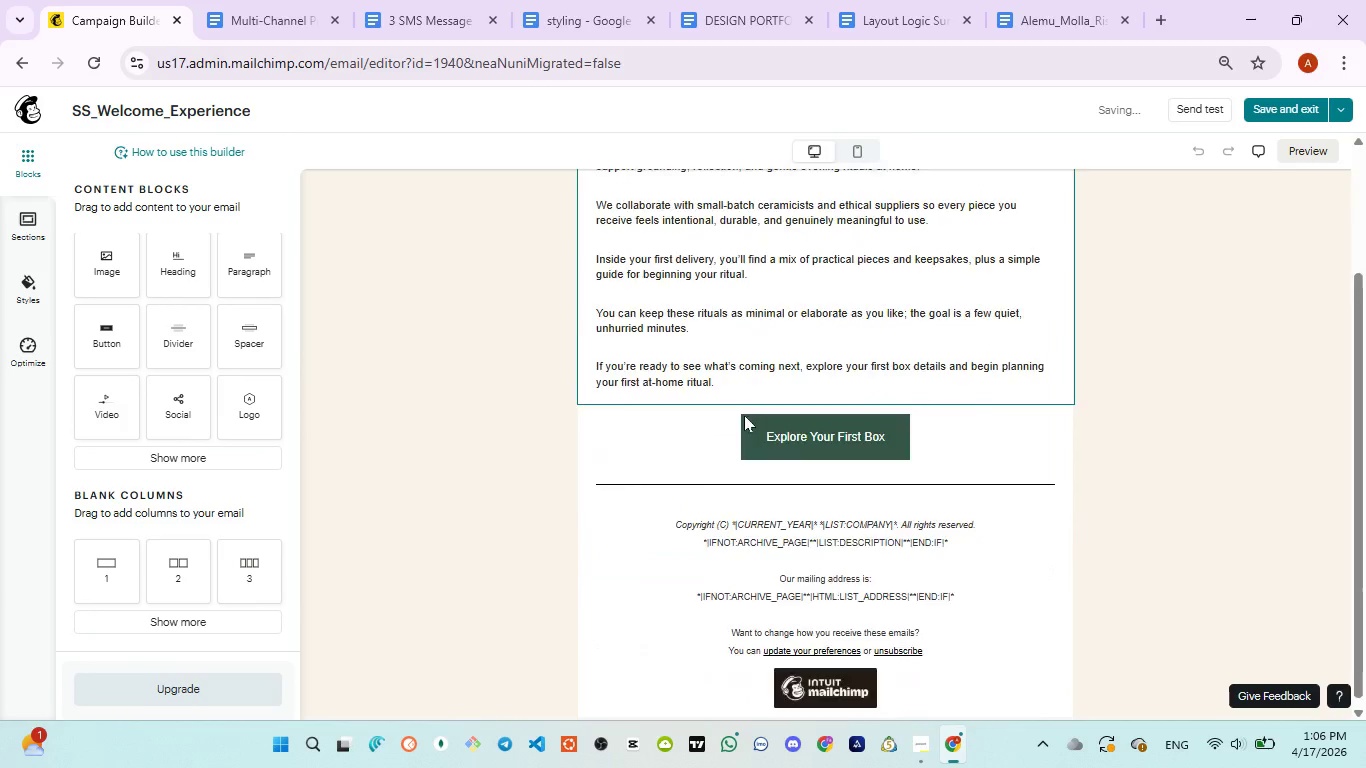 
scroll: coordinate [744, 415], scroll_direction: up, amount: 8.0
 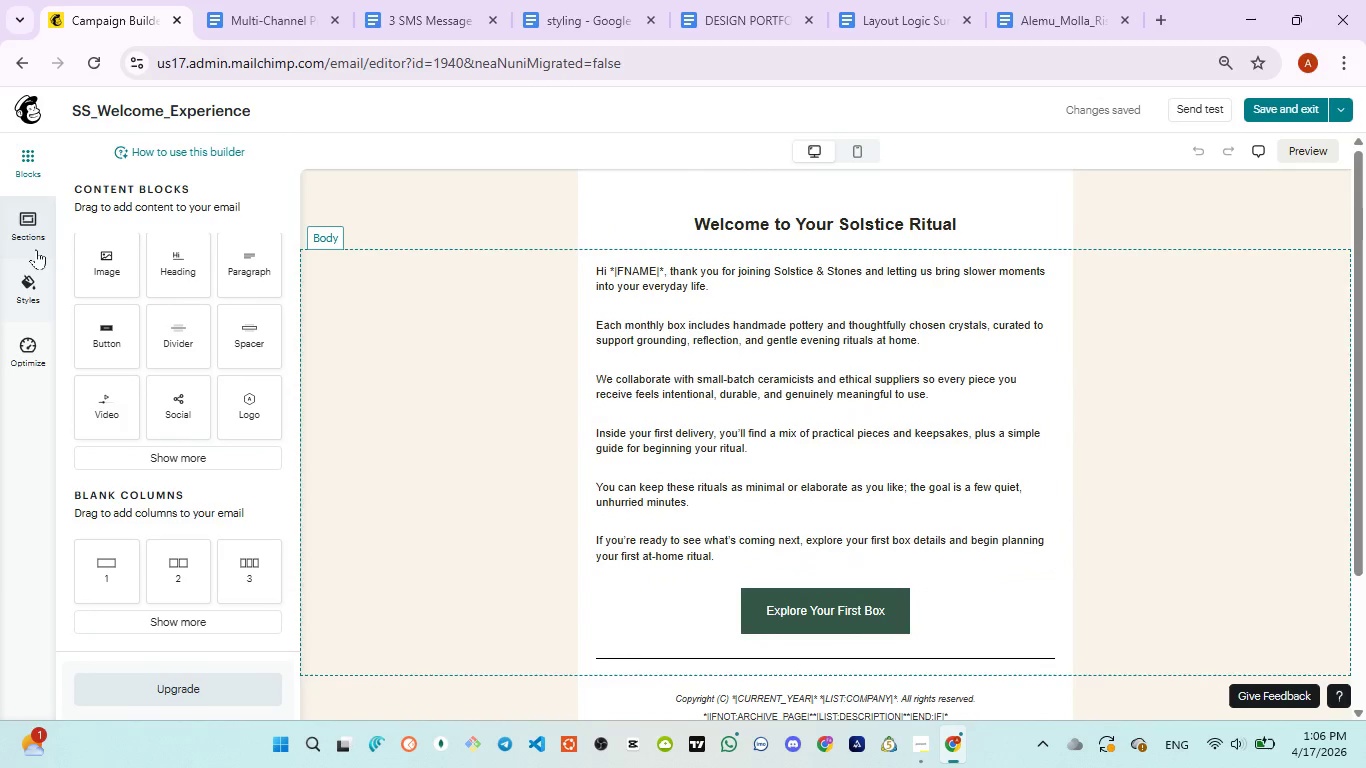 
left_click([29, 237])
 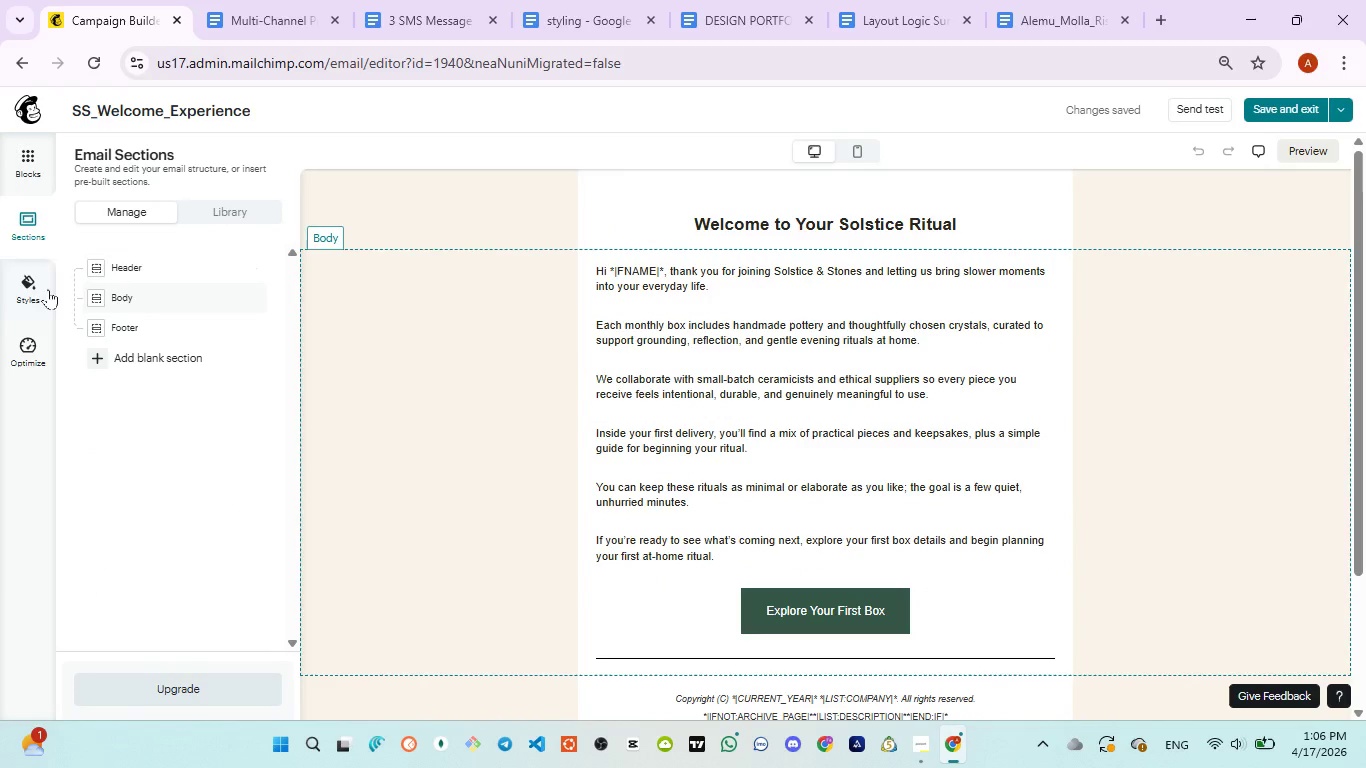 
left_click([46, 291])
 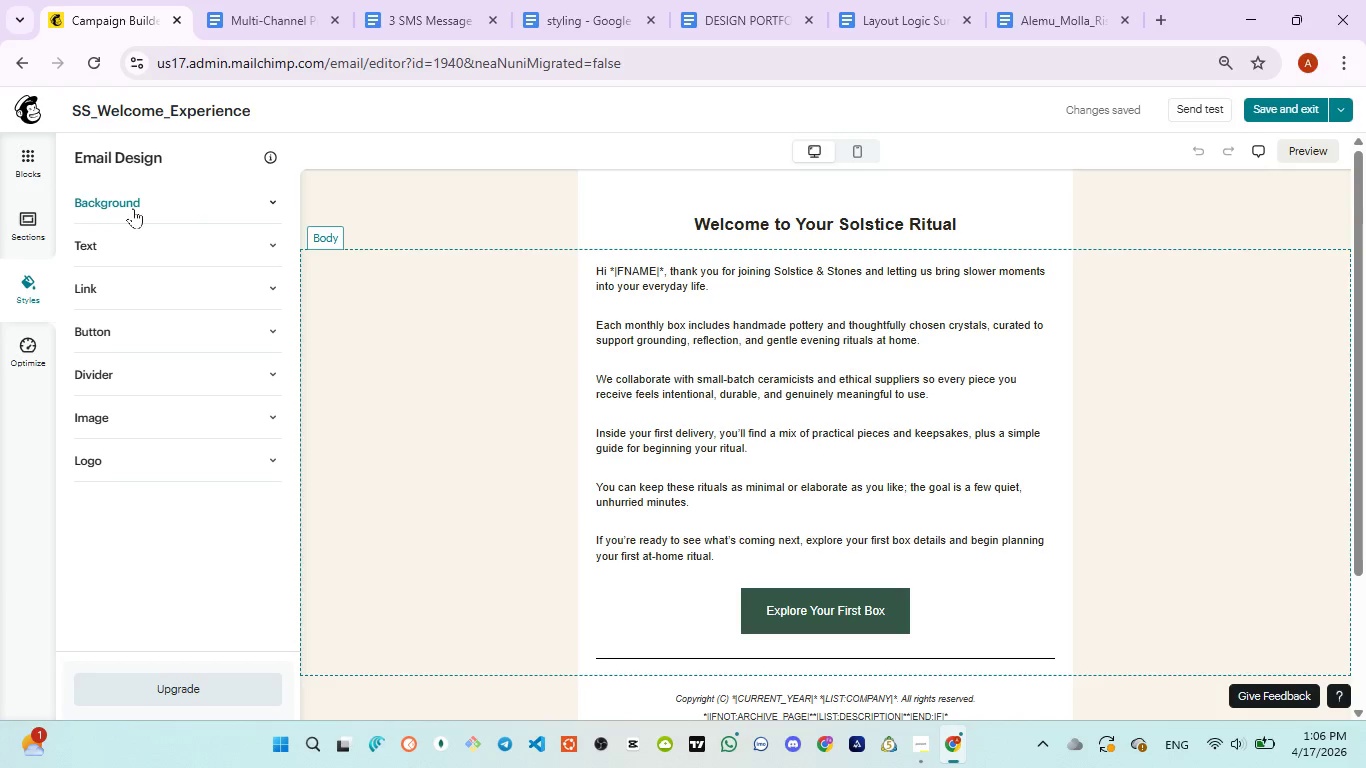 
scroll: coordinate [134, 209], scroll_direction: up, amount: 5.0
 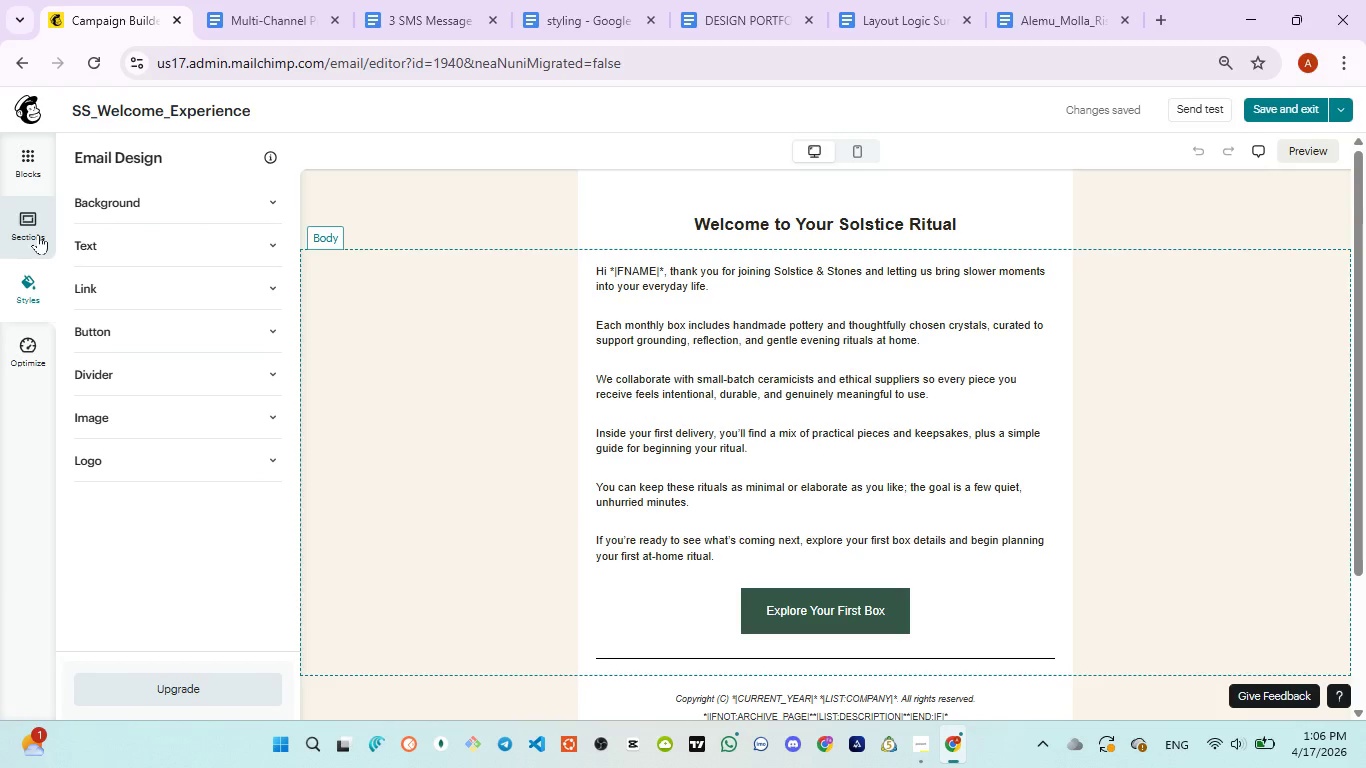 
left_click([38, 234])
 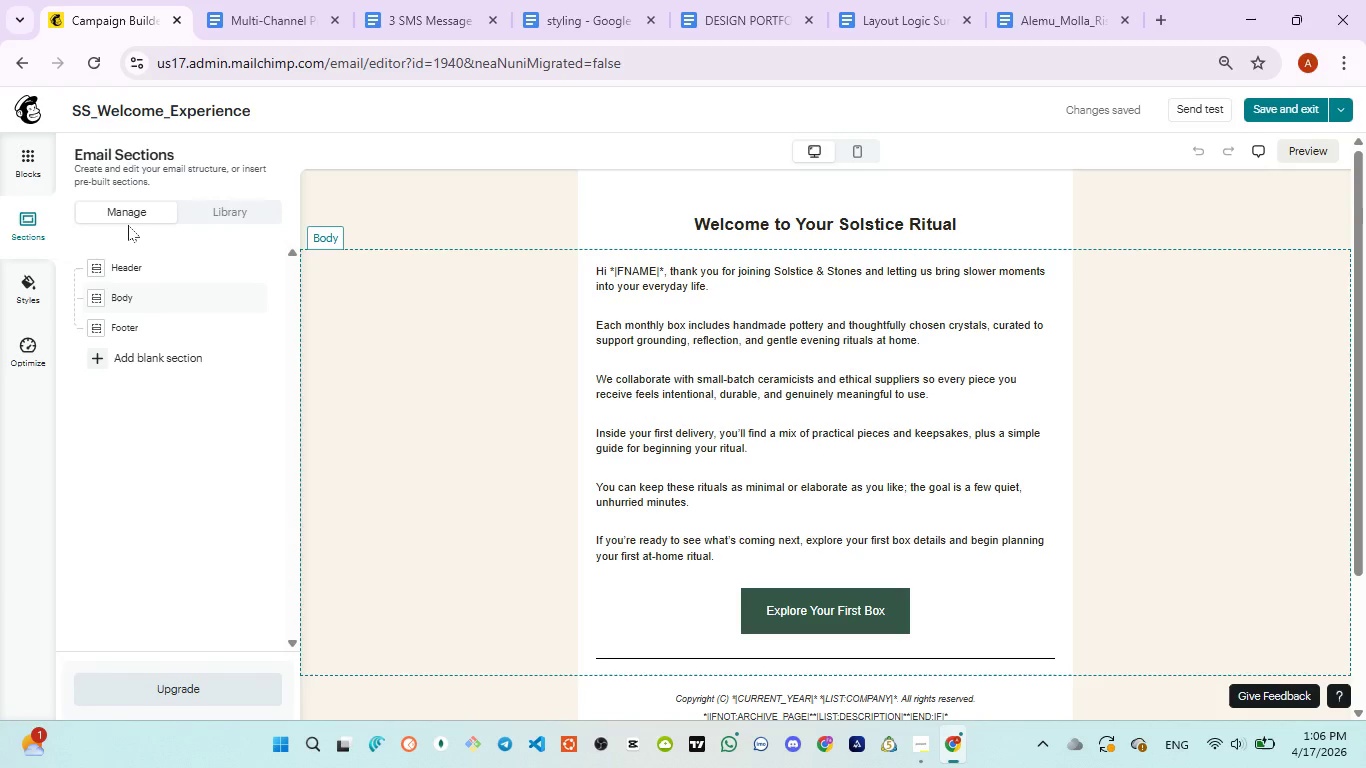 
scroll: coordinate [128, 225], scroll_direction: up, amount: 4.0
 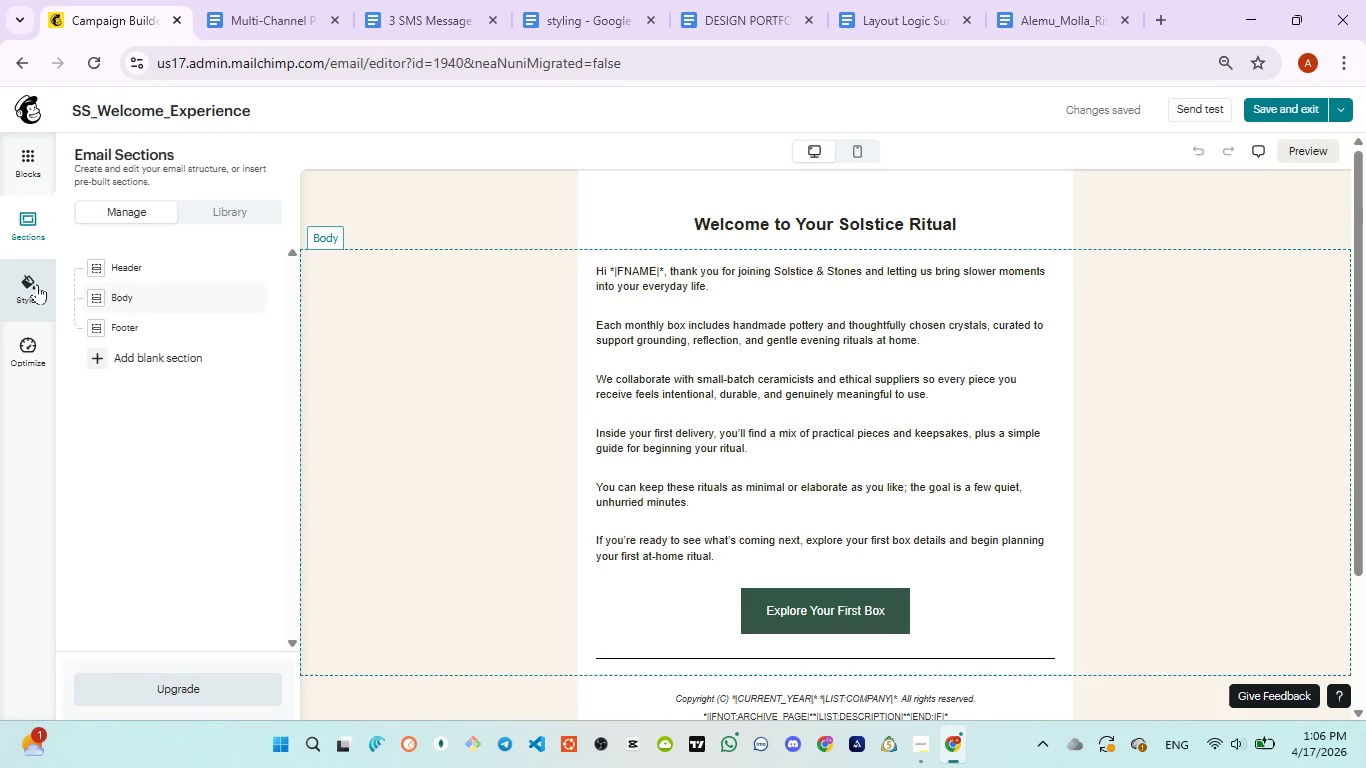 
left_click([37, 284])
 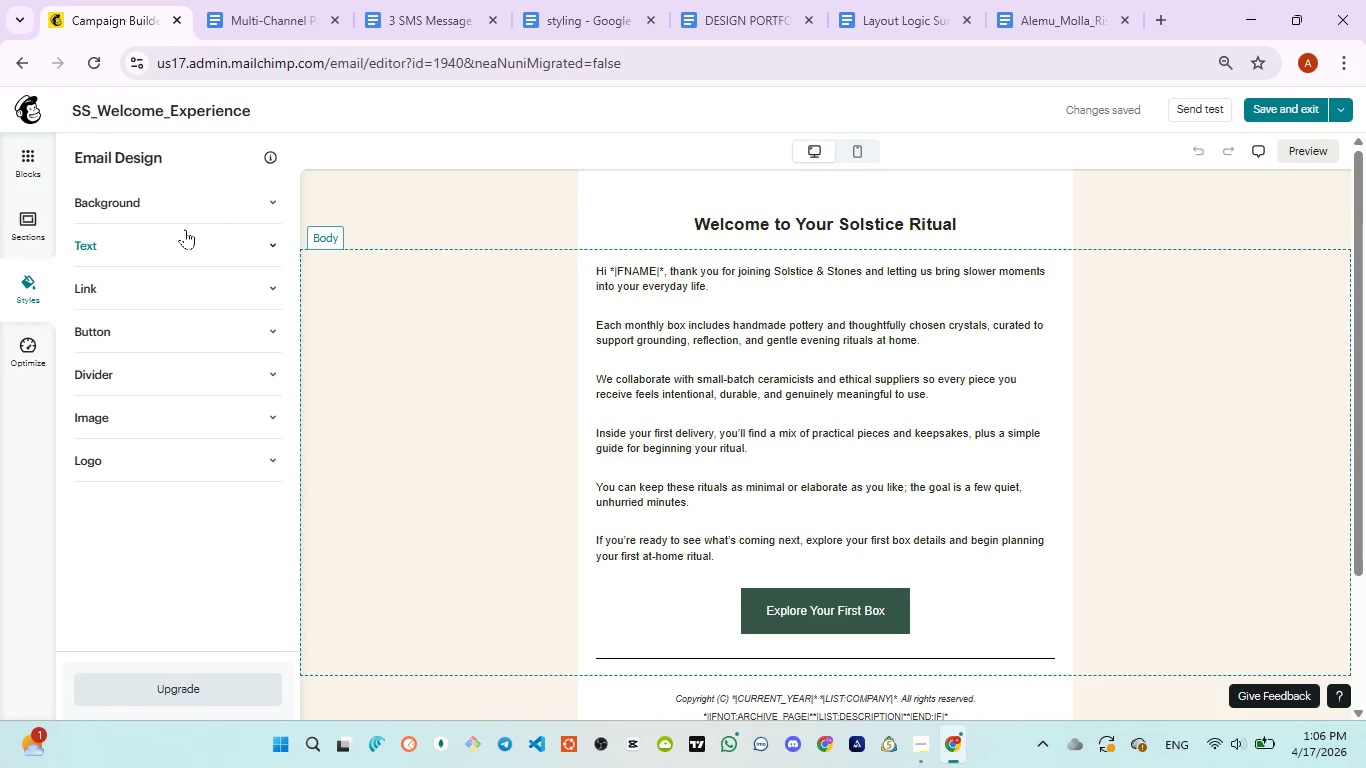 
left_click([196, 212])
 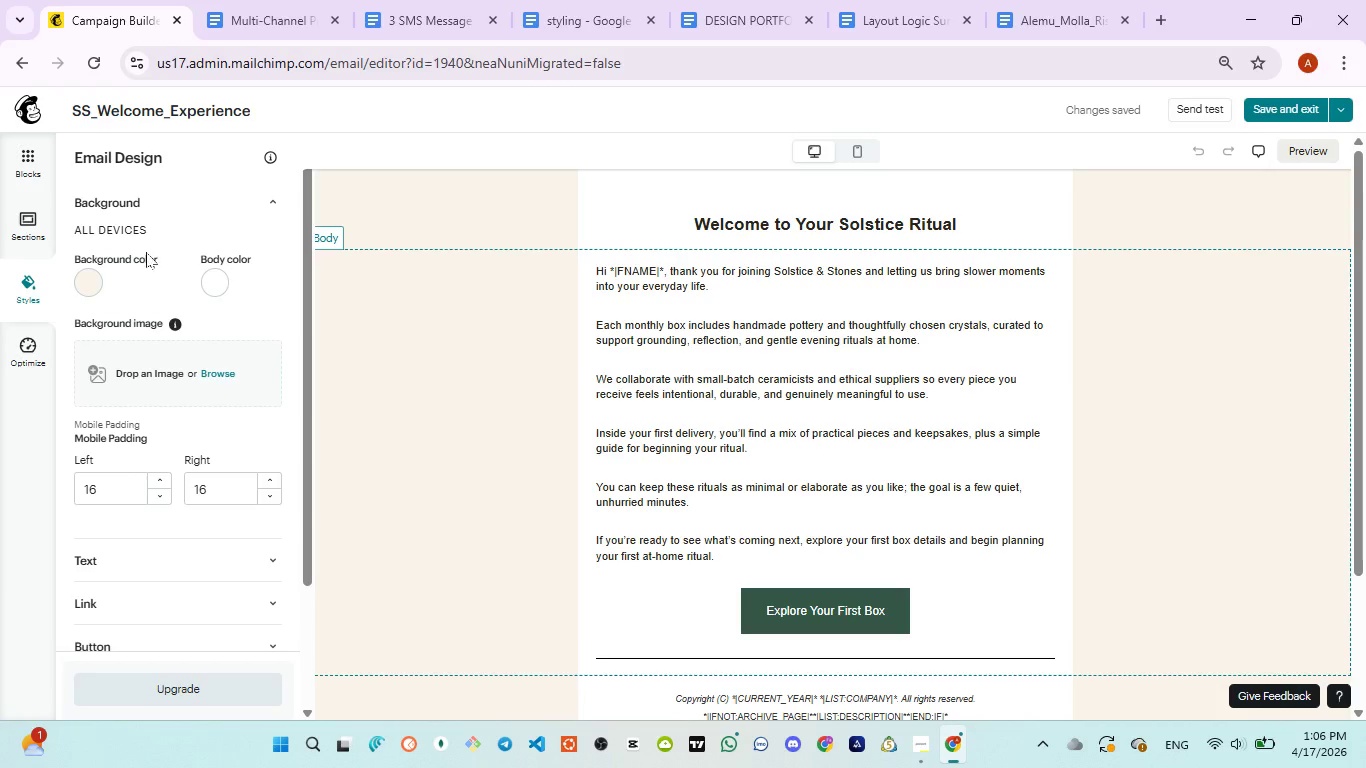 
scroll: coordinate [149, 347], scroll_direction: down, amount: 2.0
 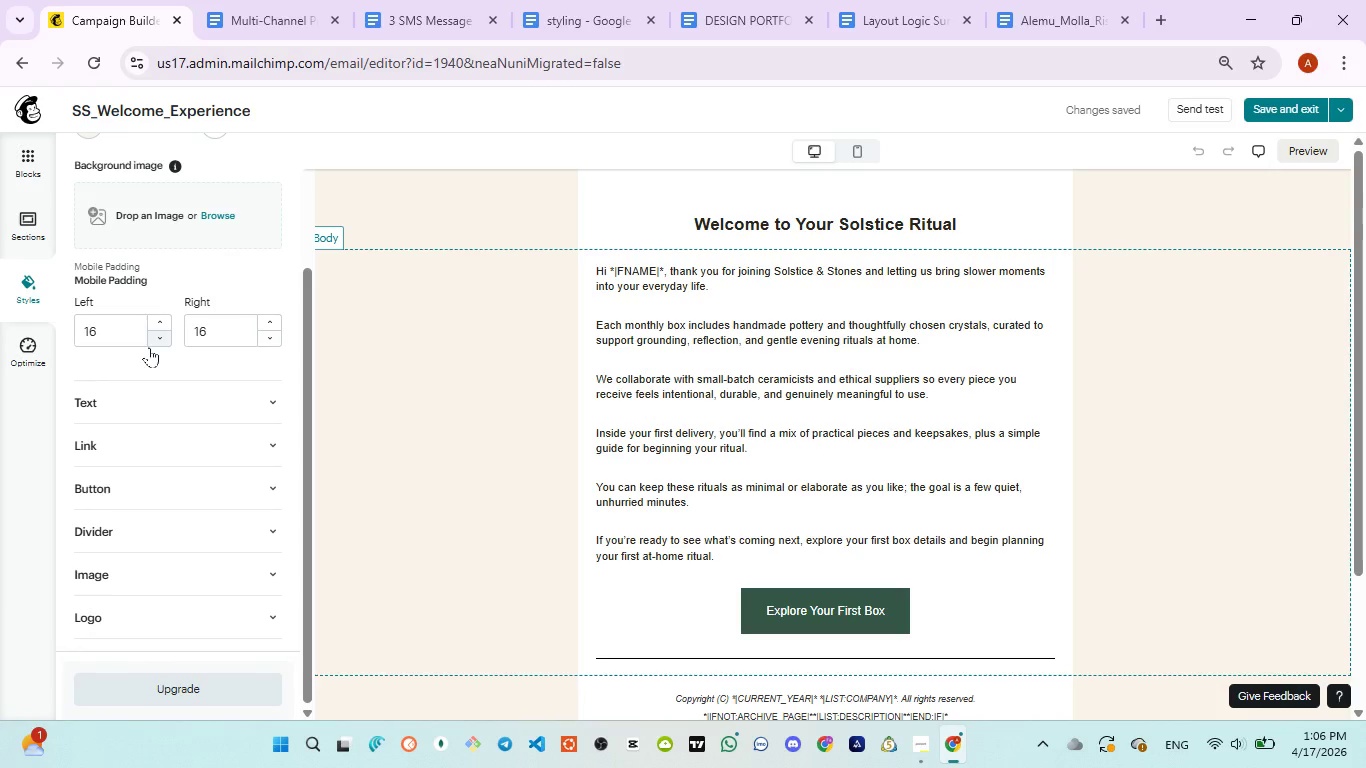 
scroll: coordinate [149, 347], scroll_direction: up, amount: 4.0
 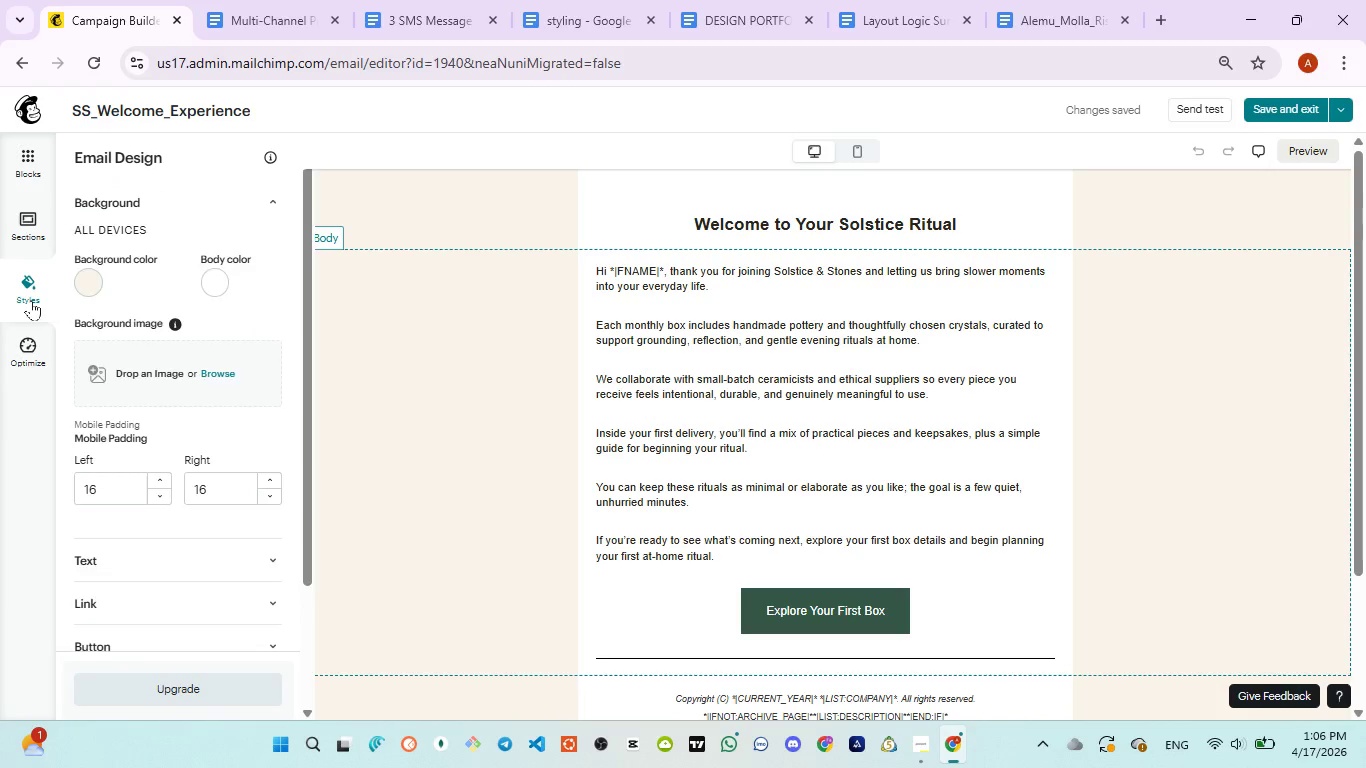 
left_click([31, 300])
 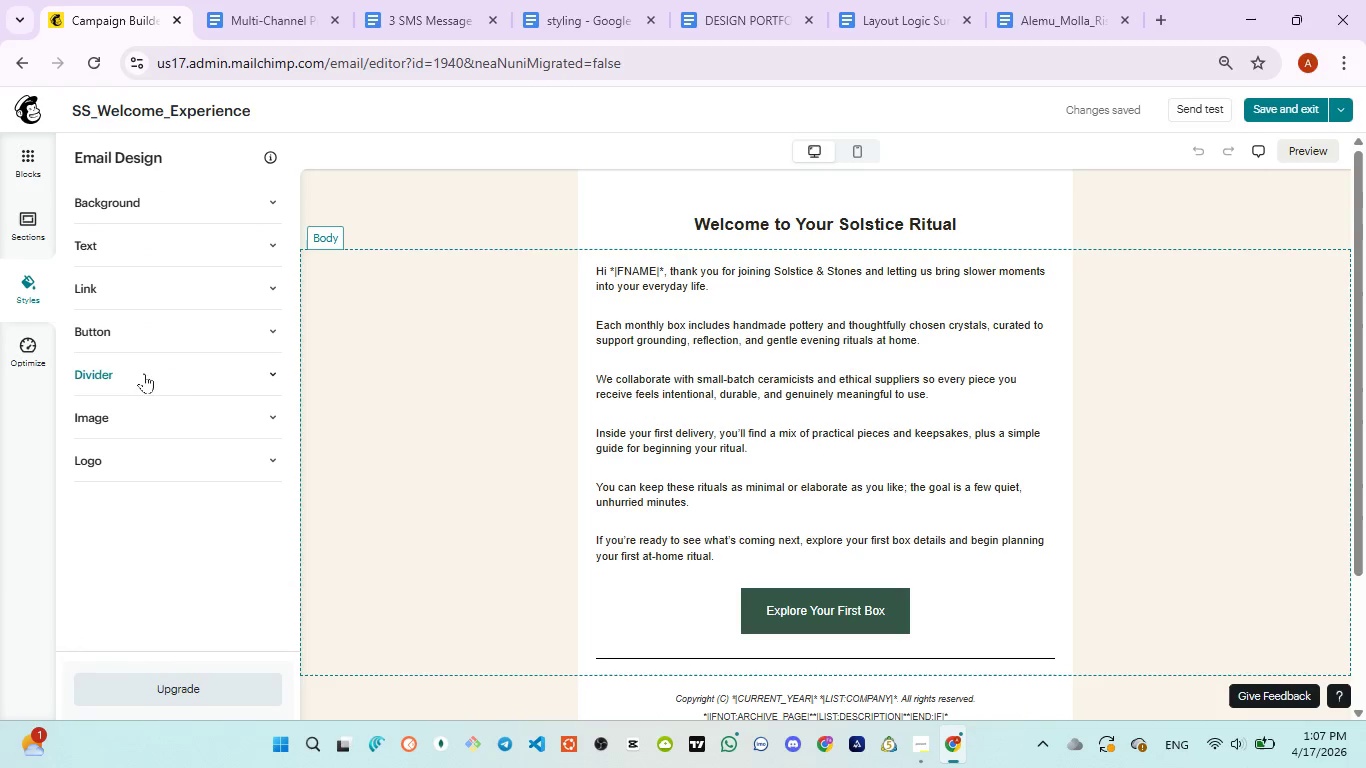 
scroll: coordinate [89, 292], scroll_direction: up, amount: 5.0
 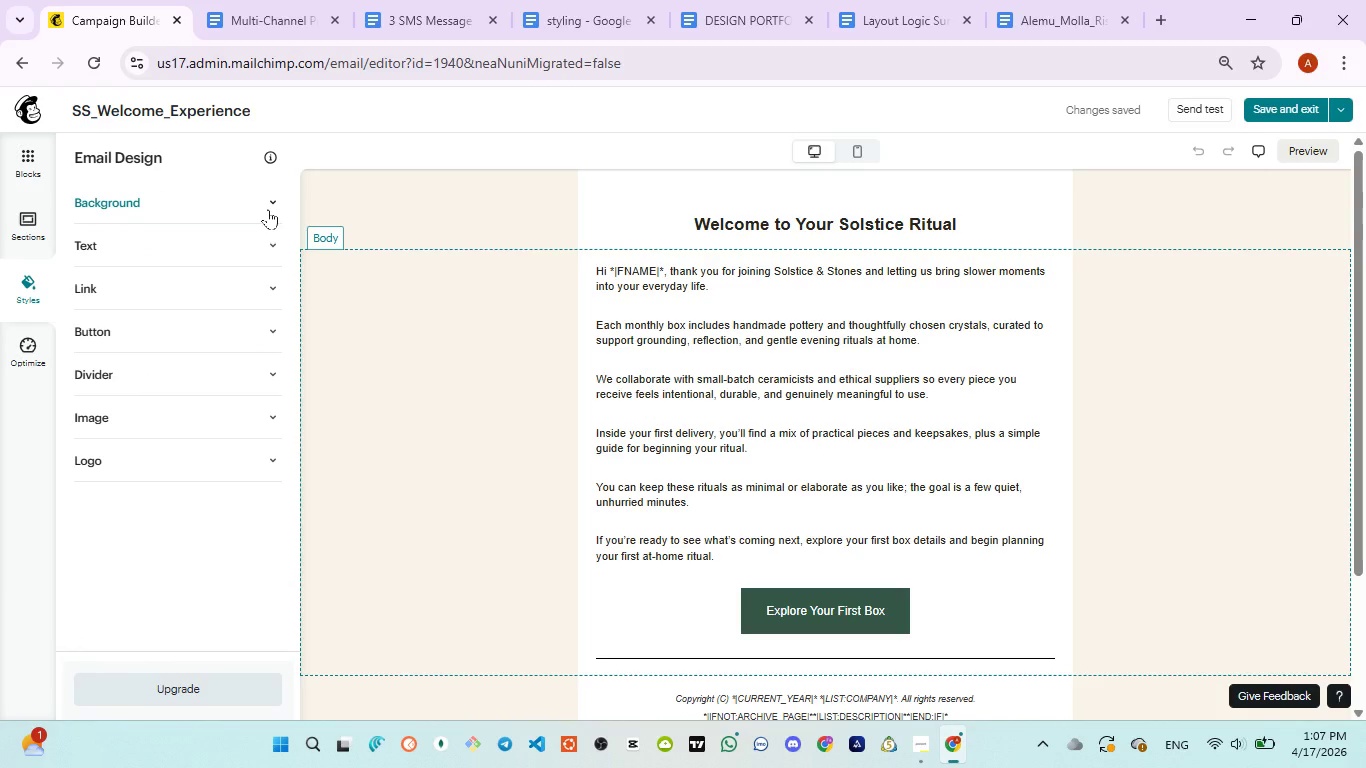 
left_click([269, 209])
 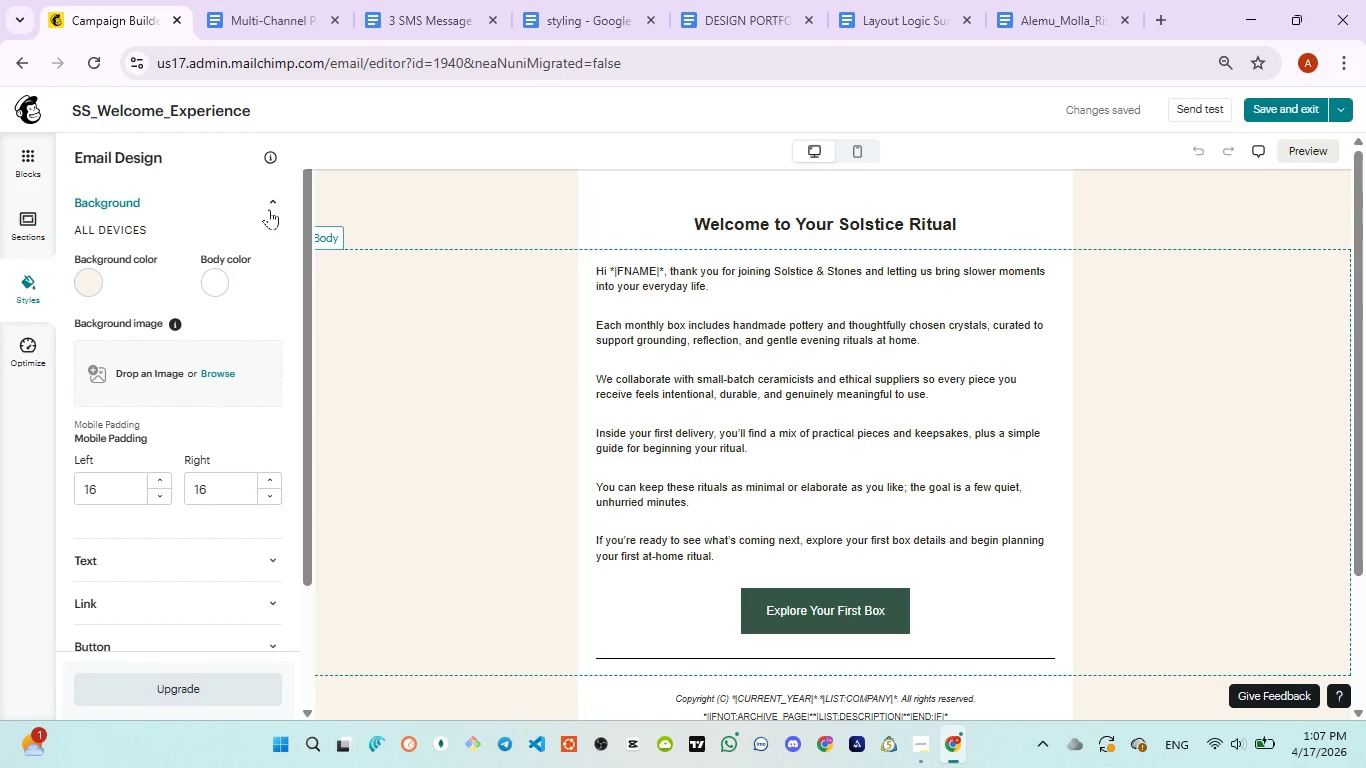 
left_click([269, 209])
 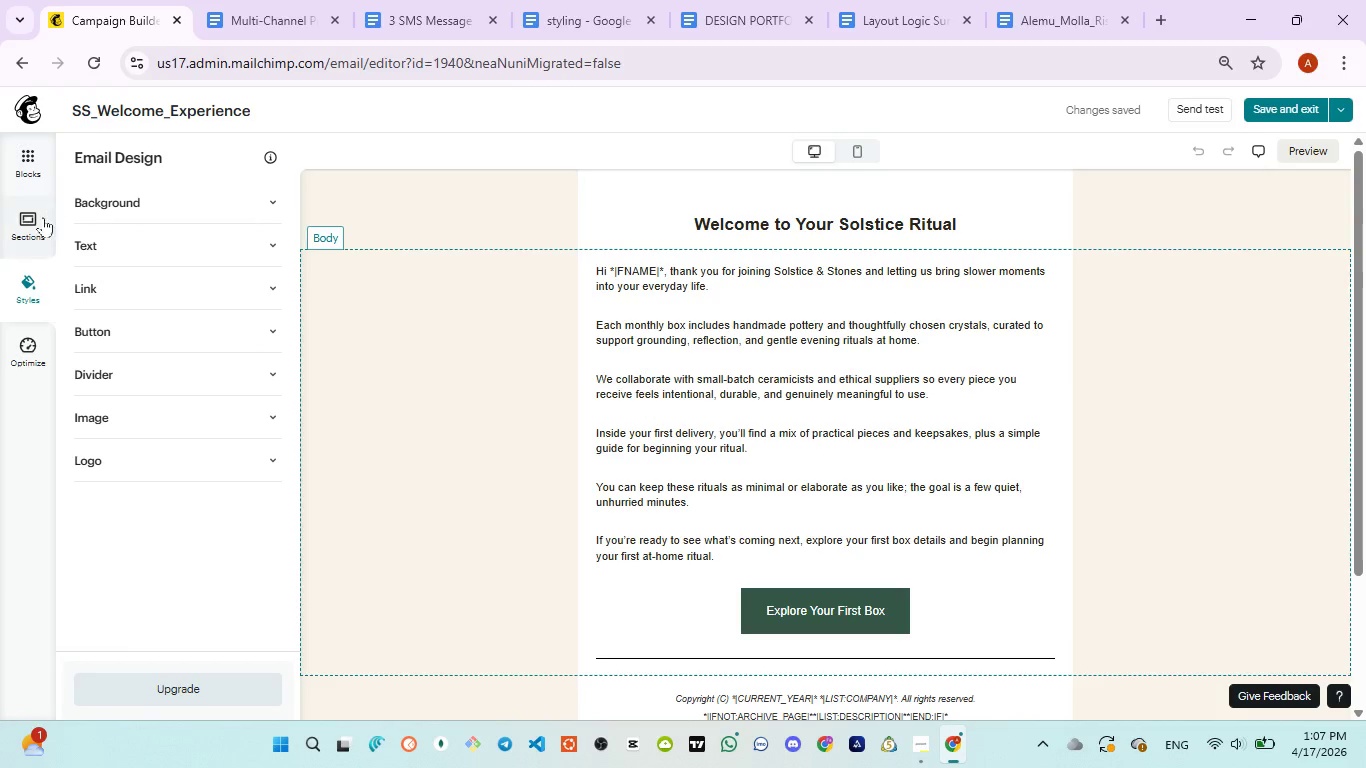 
left_click([42, 219])
 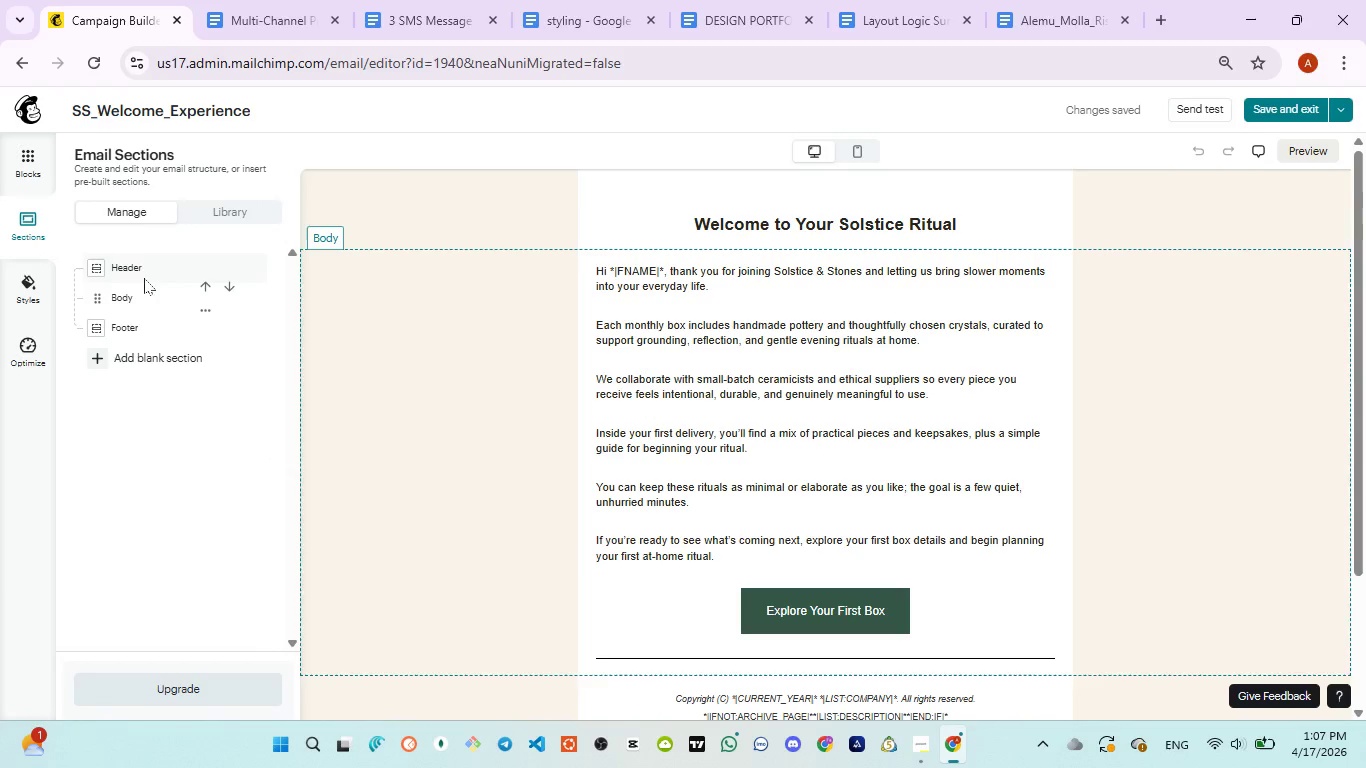 
left_click([141, 262])
 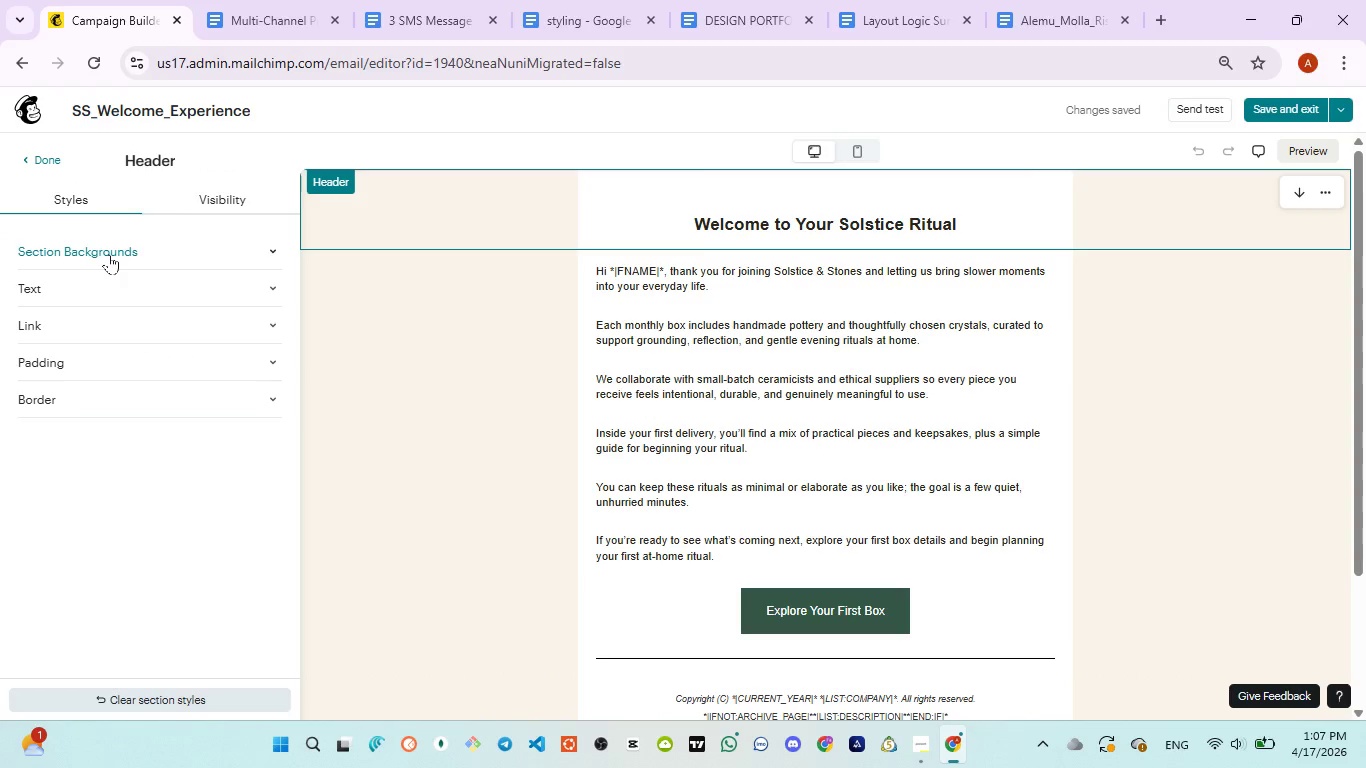 
left_click([107, 254])
 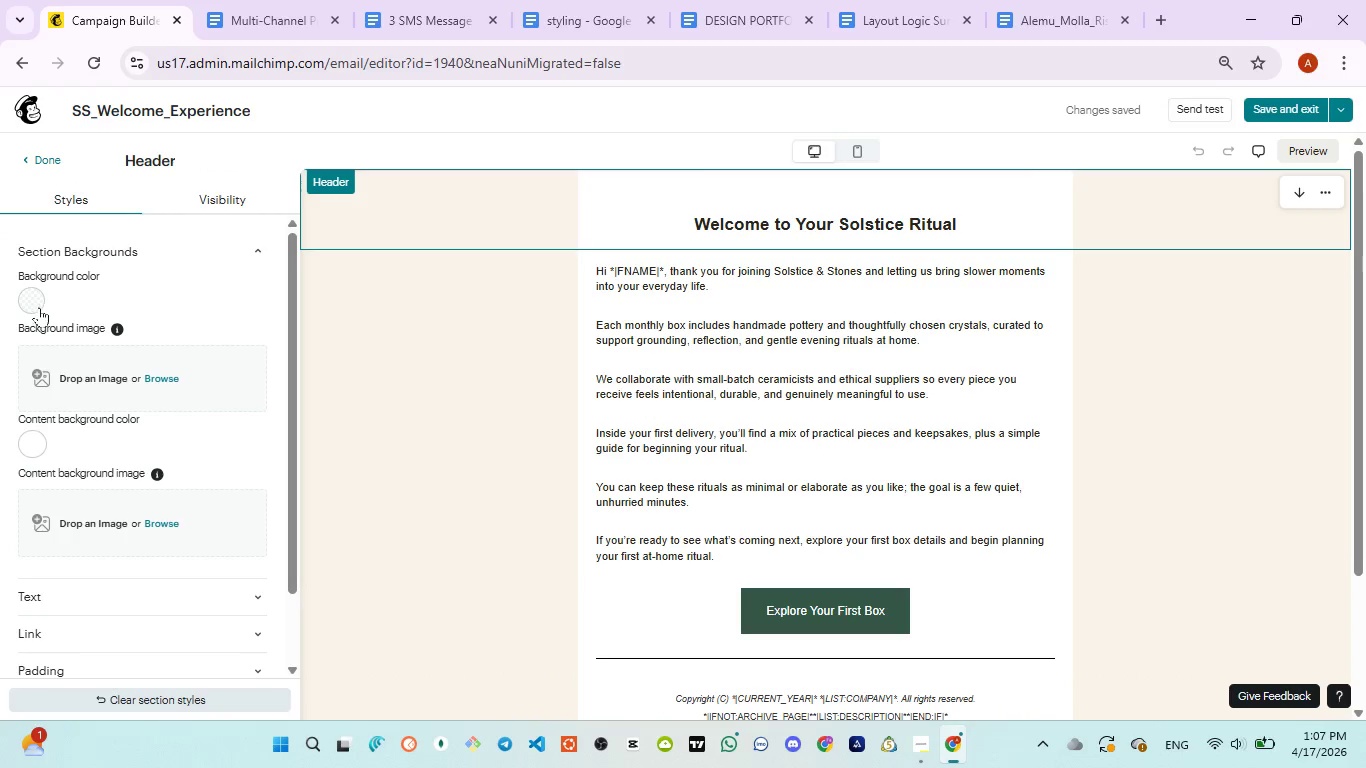 
left_click([38, 307])
 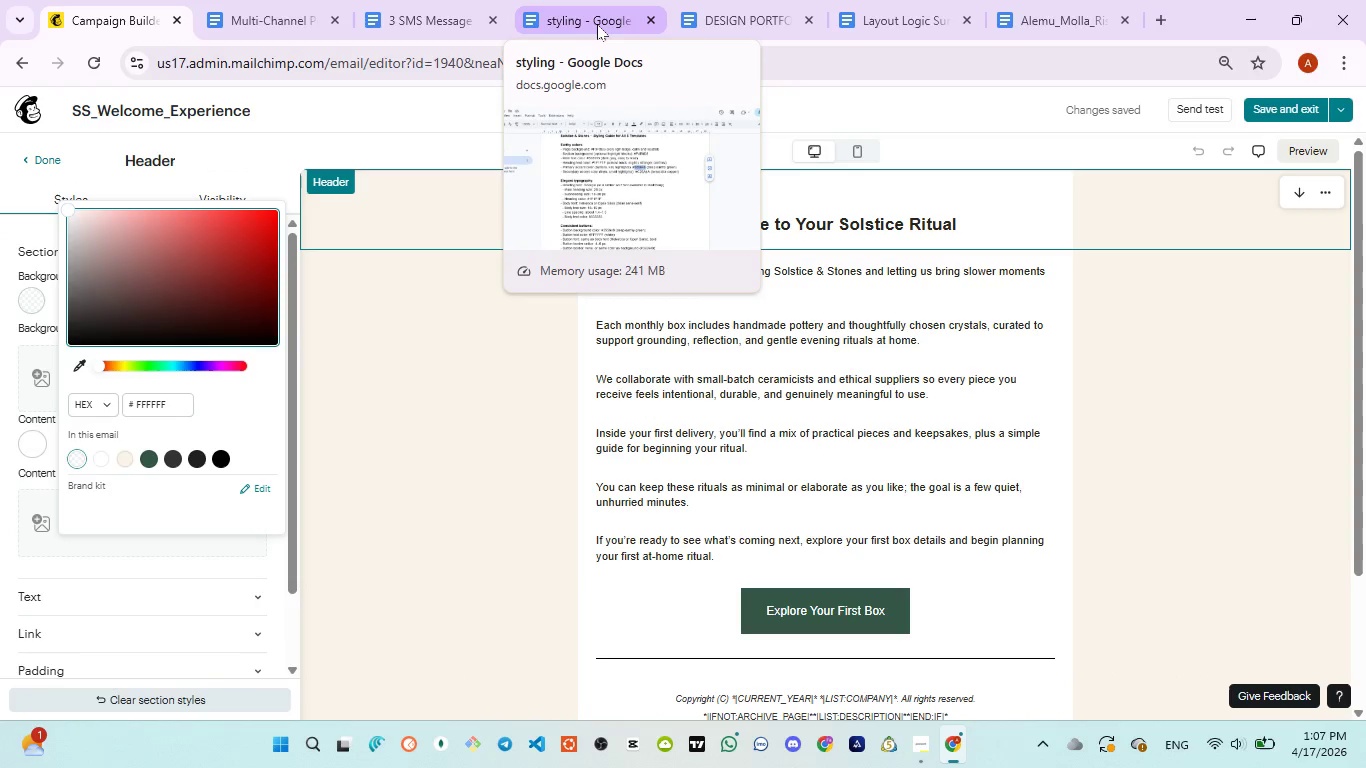 
left_click([597, 25])
 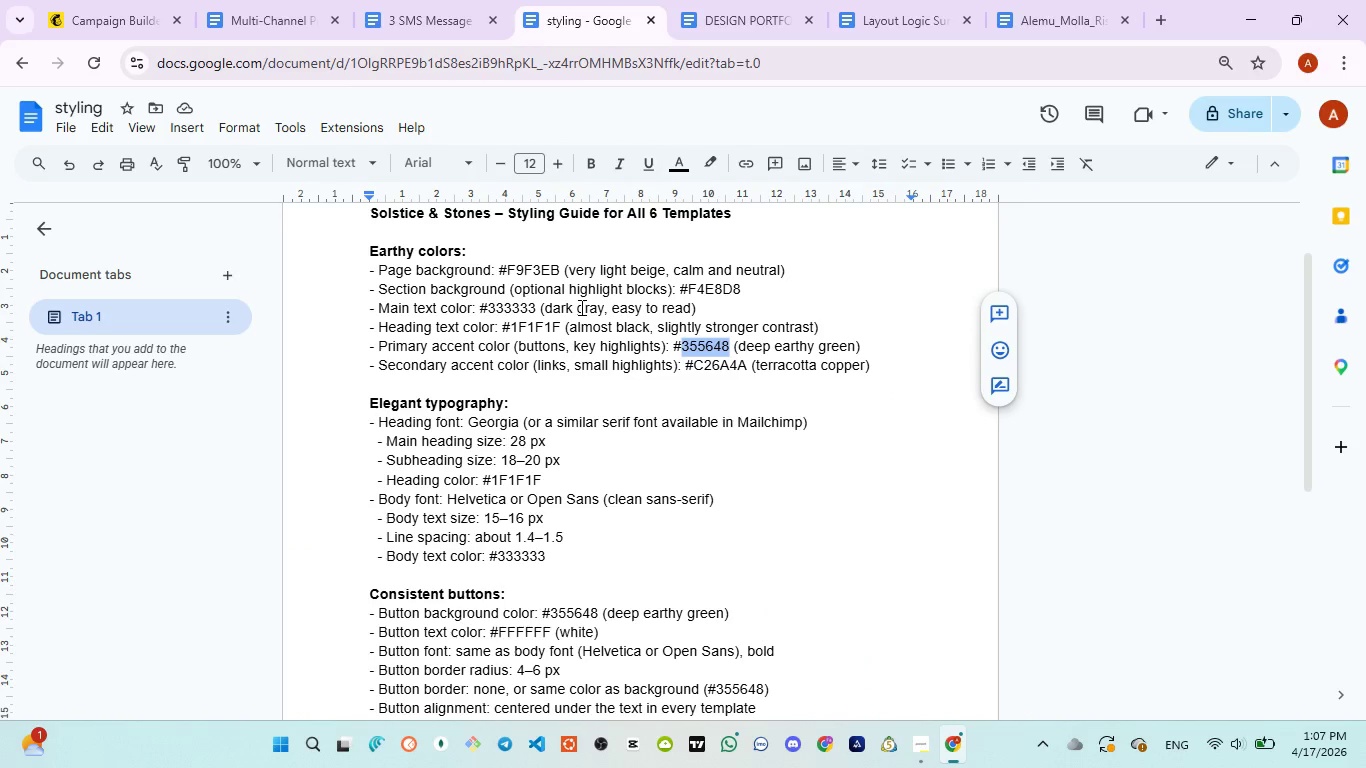 
wait(5.25)
 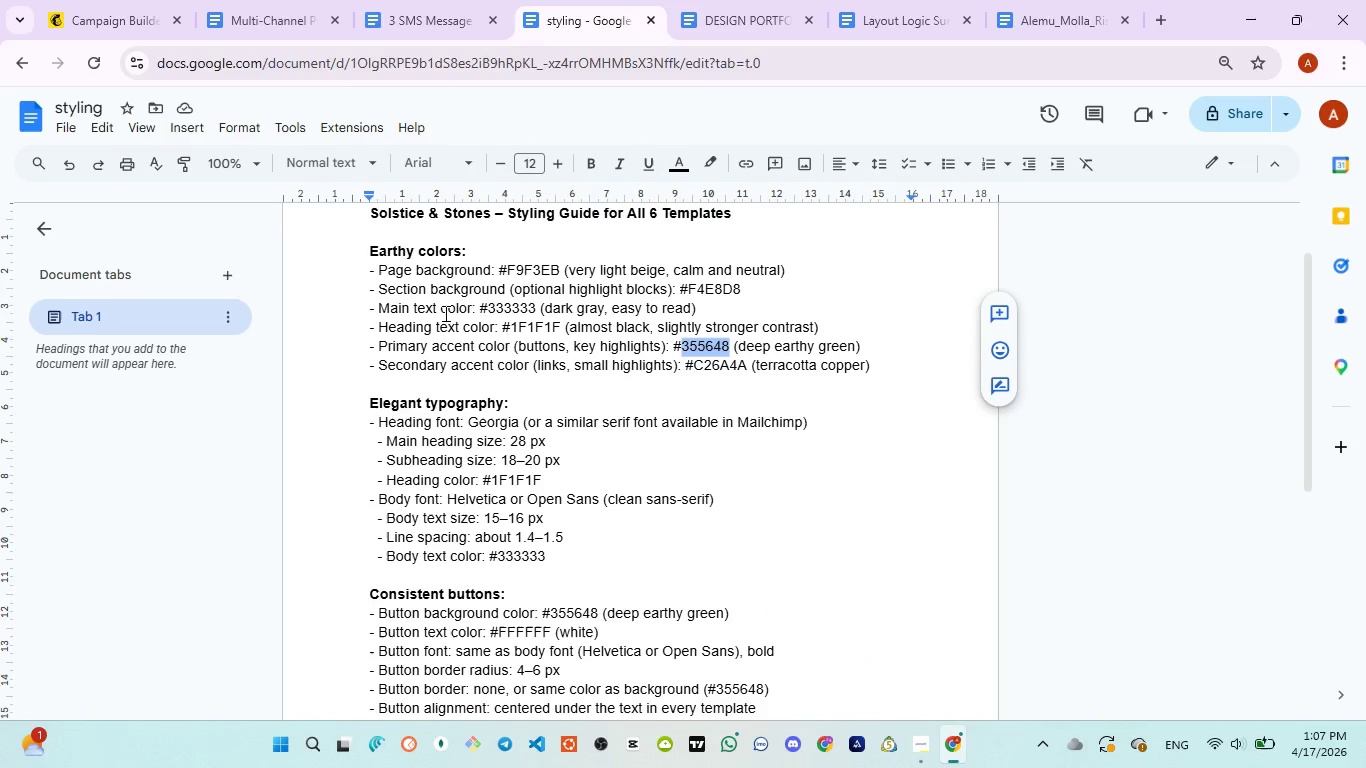 
double_click([702, 292])
 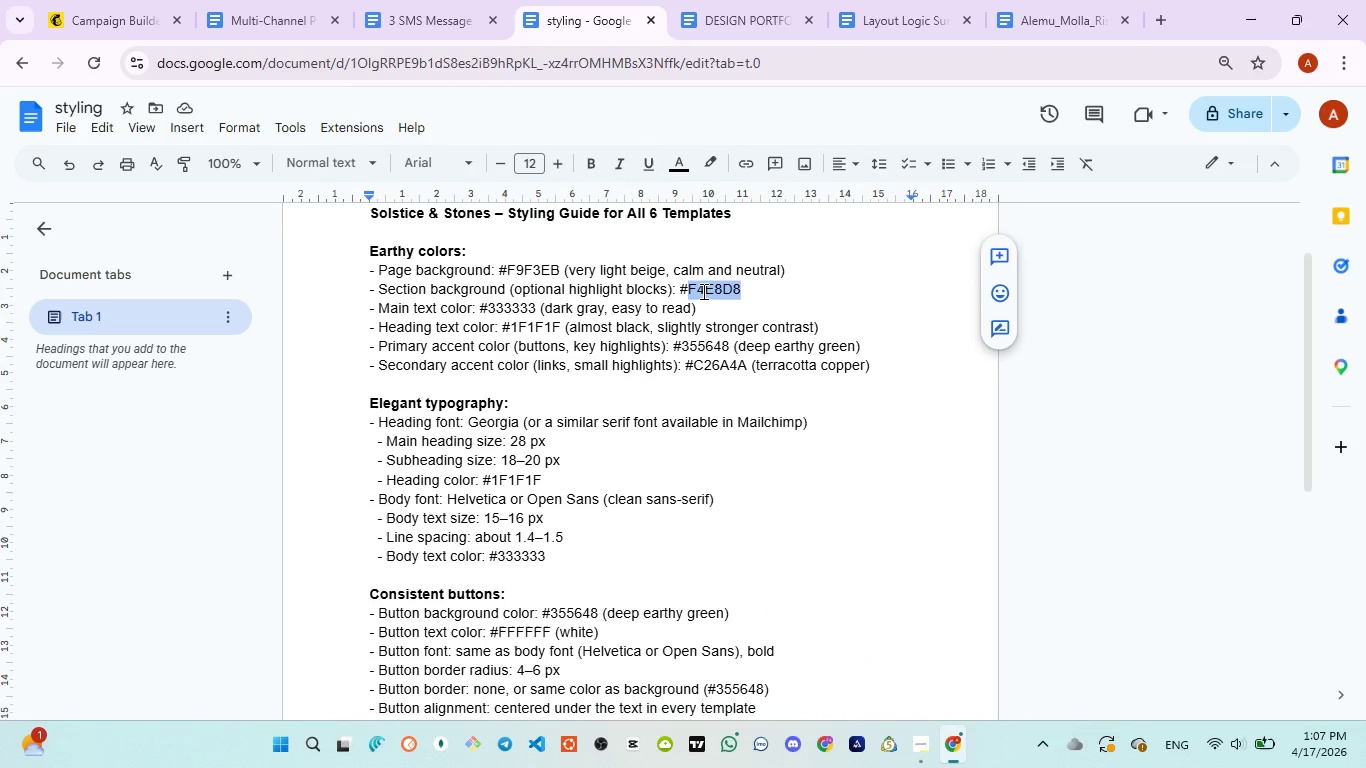 
key(Control+C)
 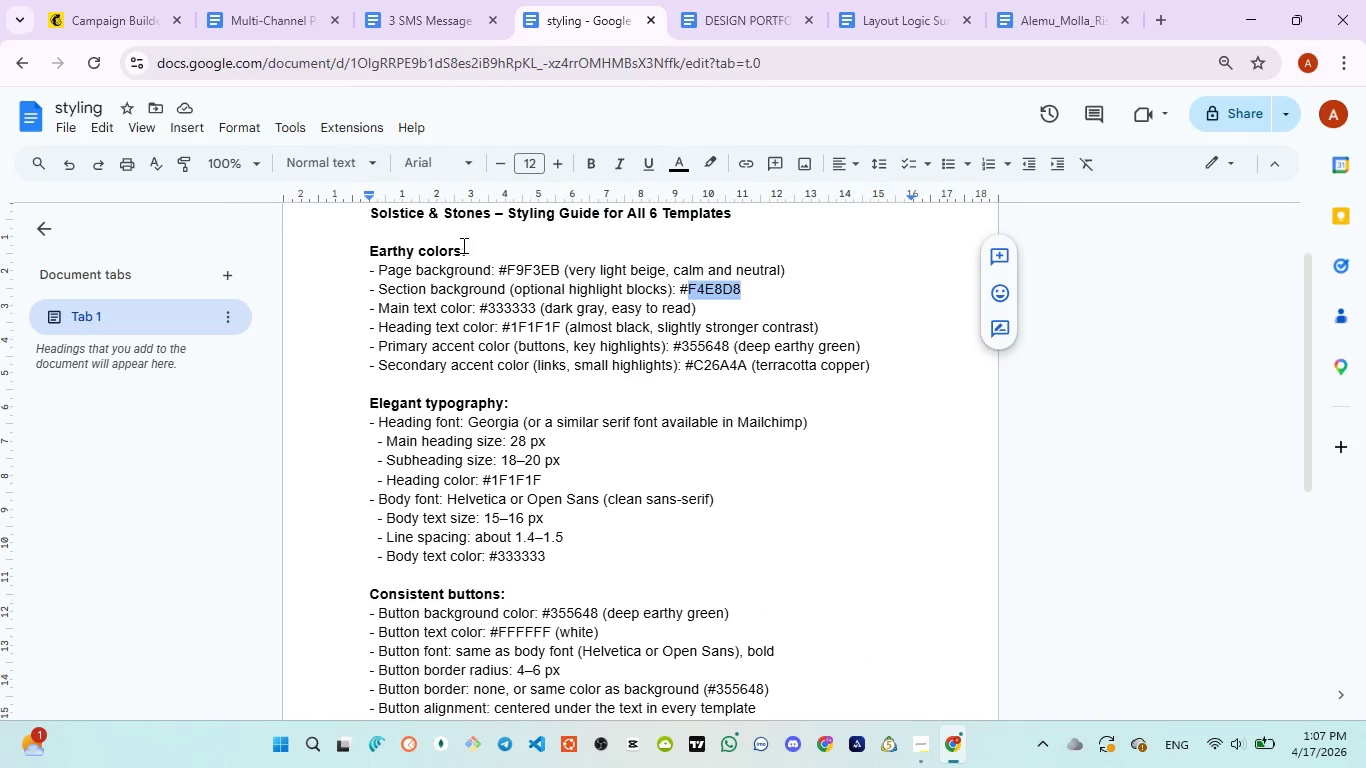 
key(Control+C)
 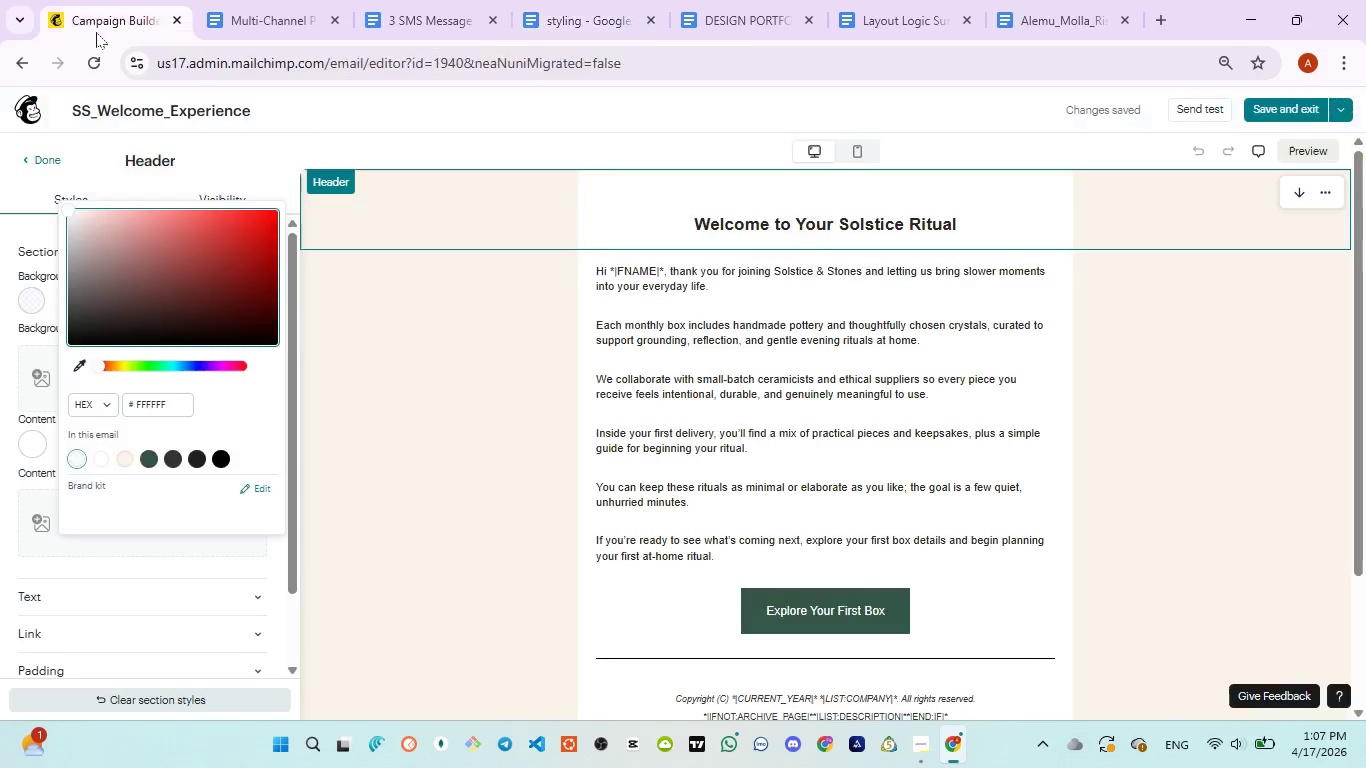 
left_click([96, 32])
 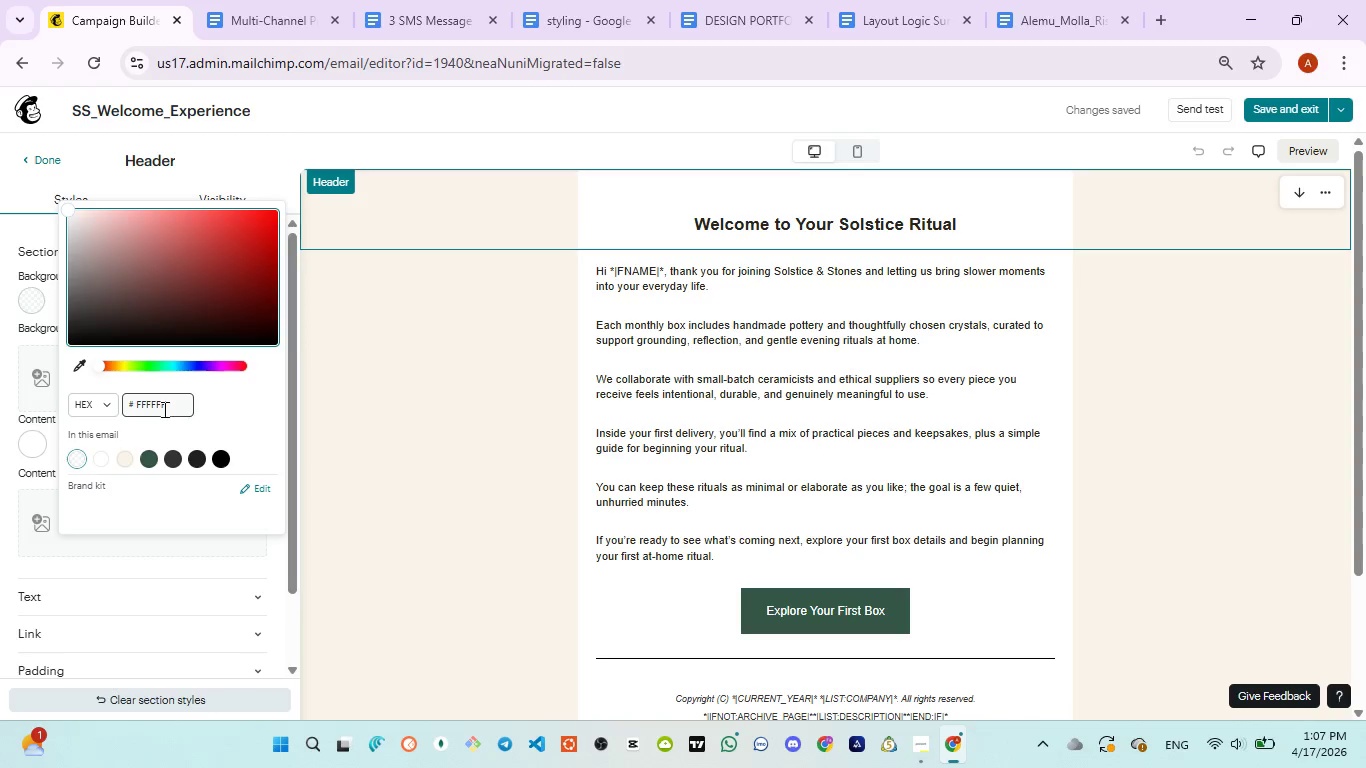 
double_click([161, 408])
 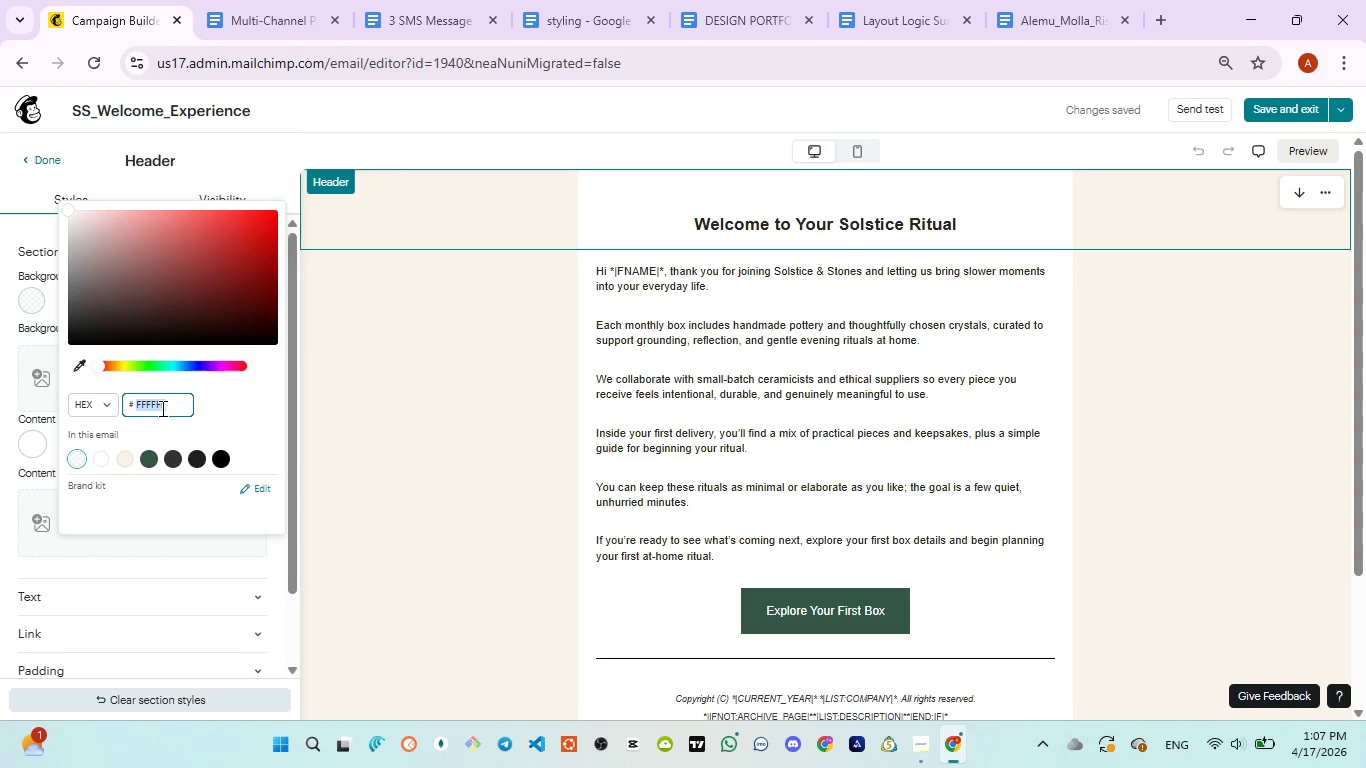 
key(Control+V)
 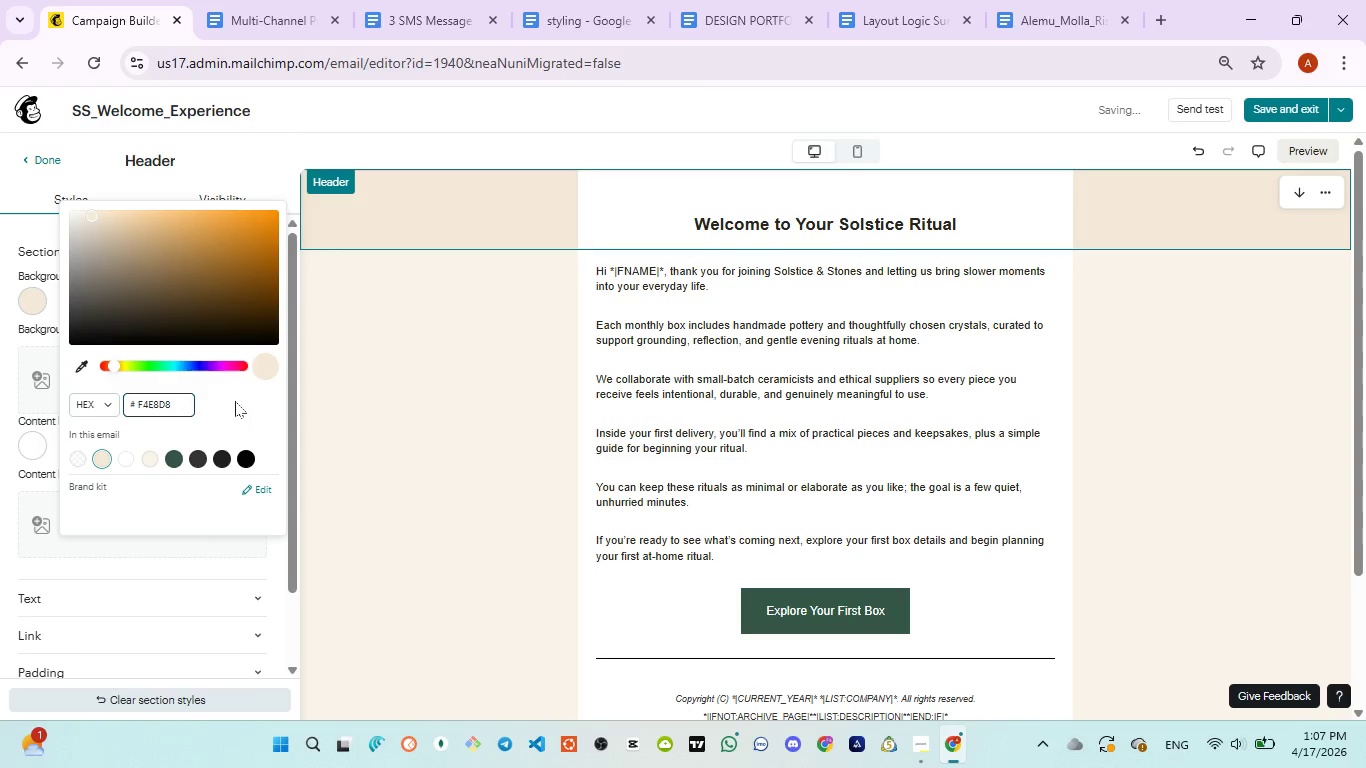 
left_click([235, 401])
 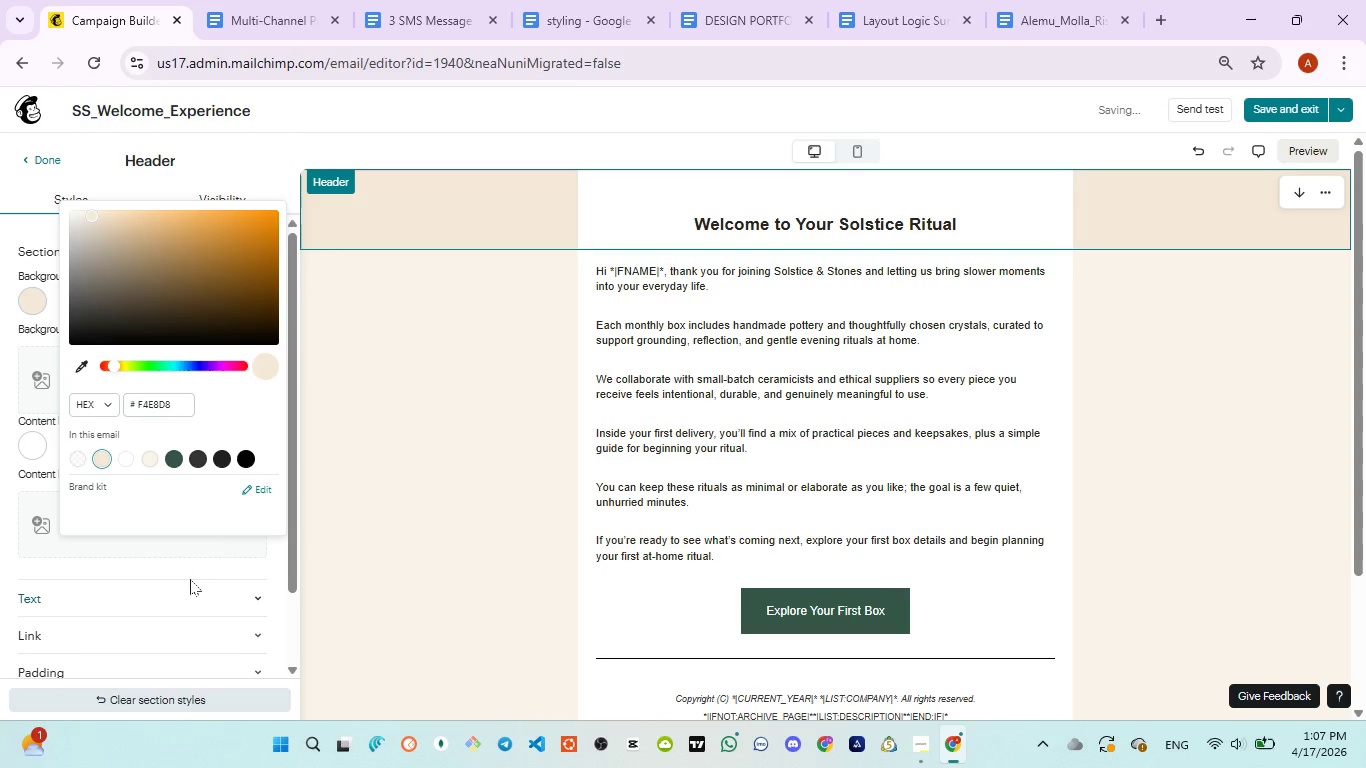 
left_click([191, 573])
 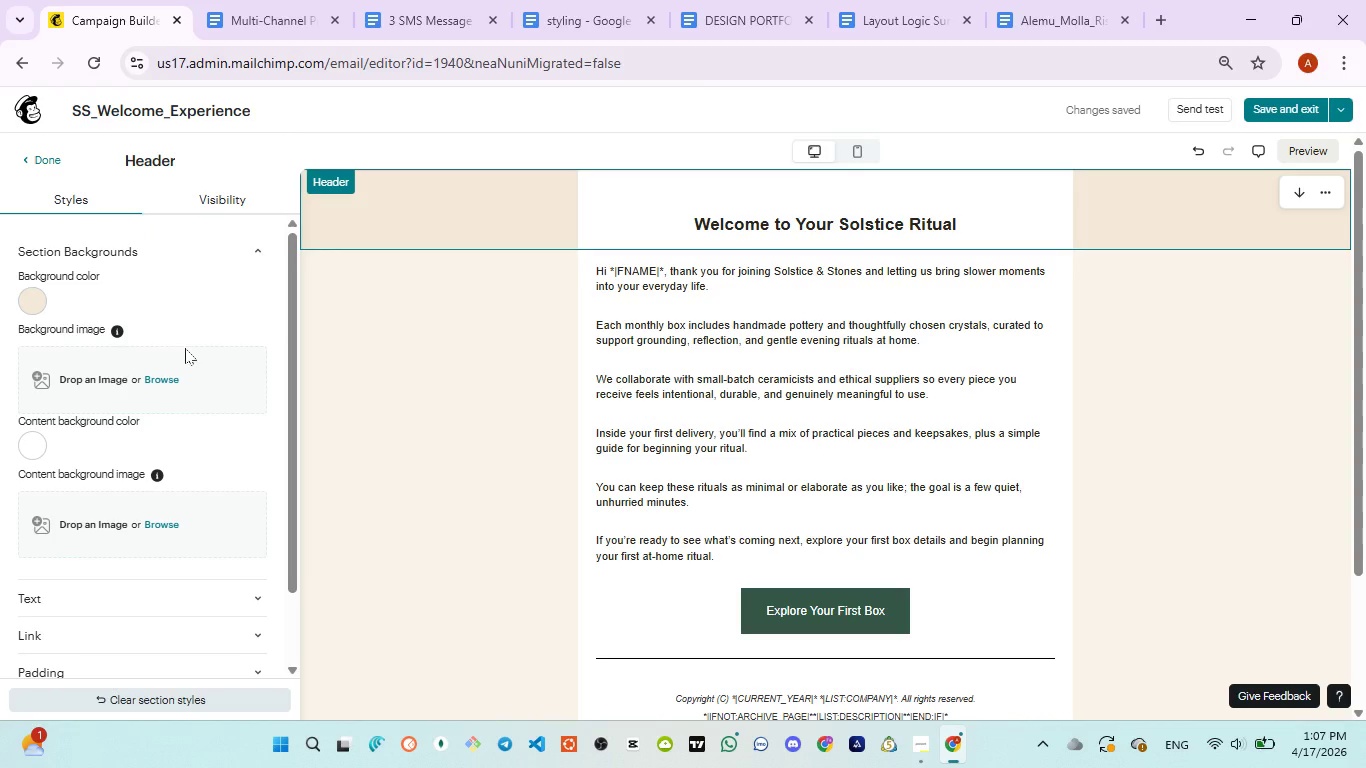 
wait(5.22)
 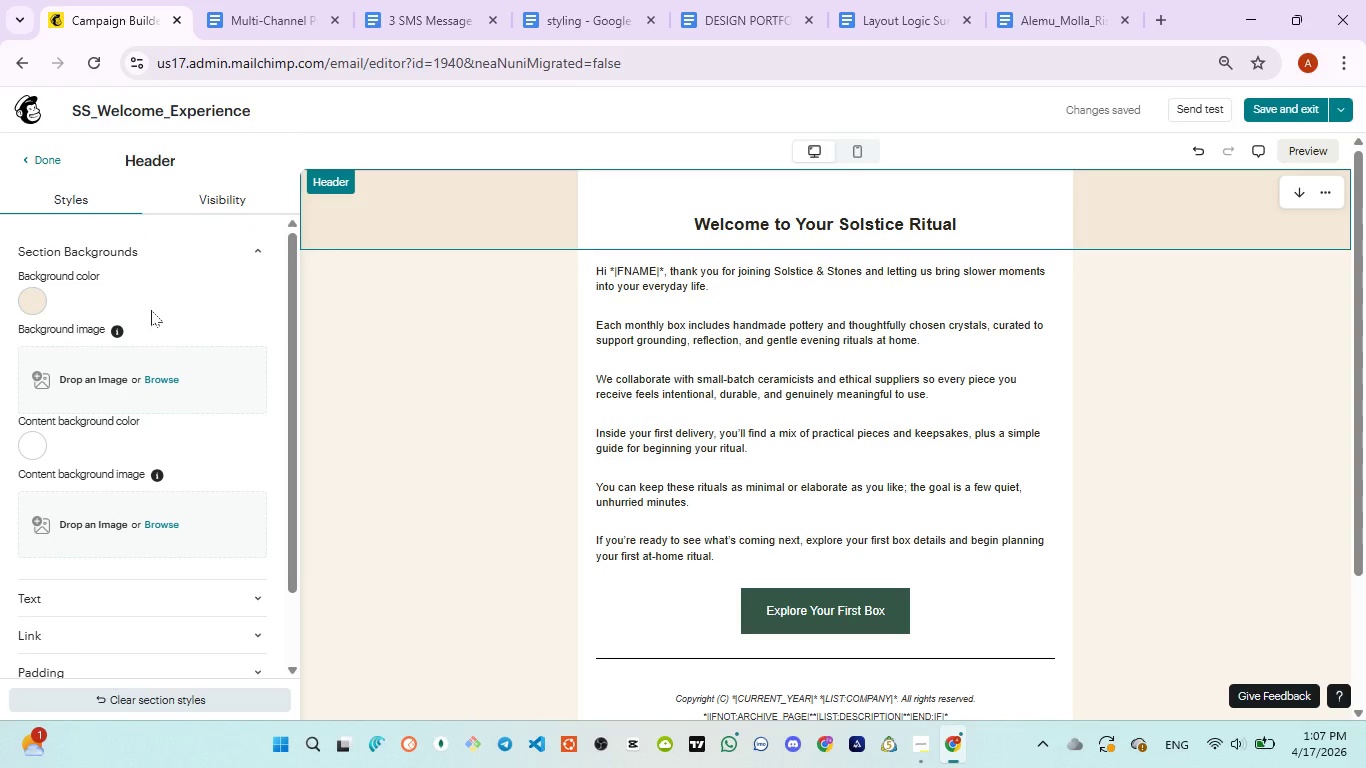 
scroll: coordinate [185, 345], scroll_direction: down, amount: 3.0
 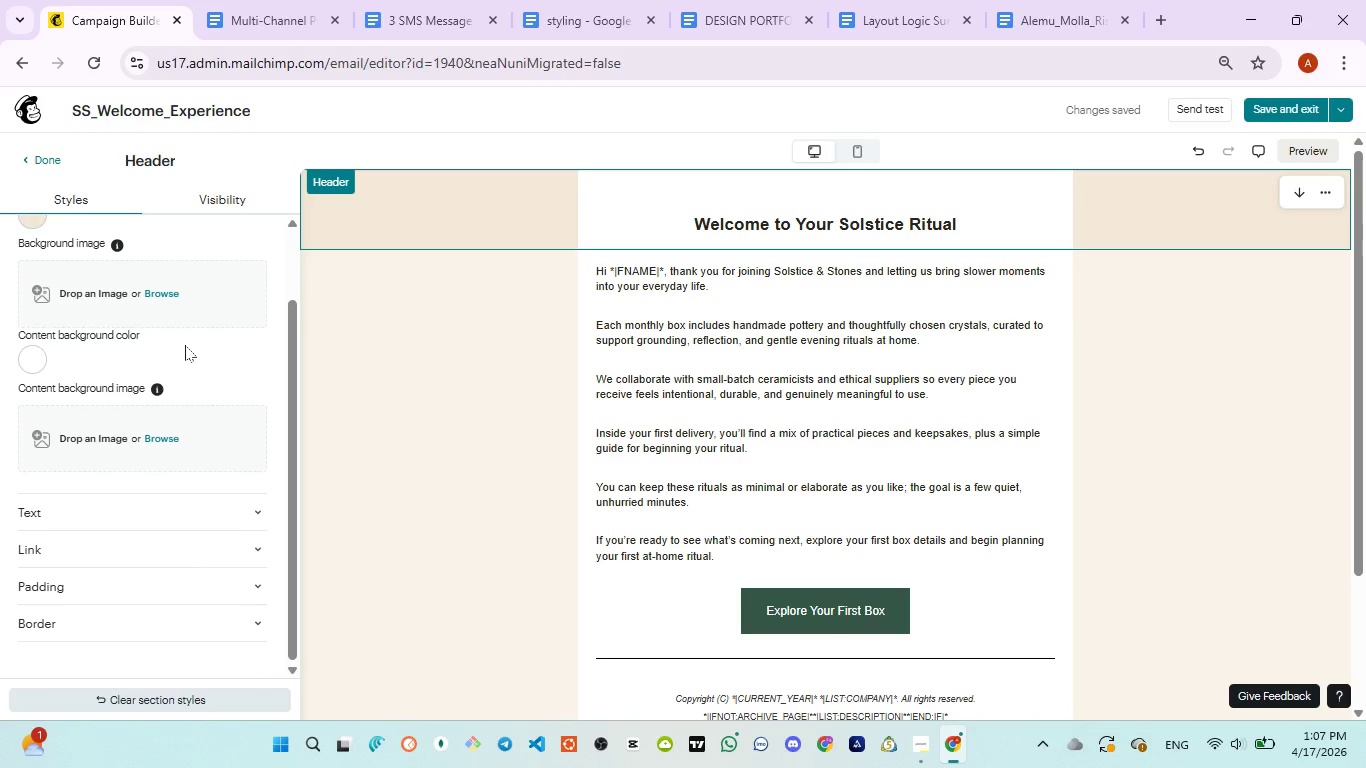 
scroll: coordinate [185, 345], scroll_direction: up, amount: 2.0
 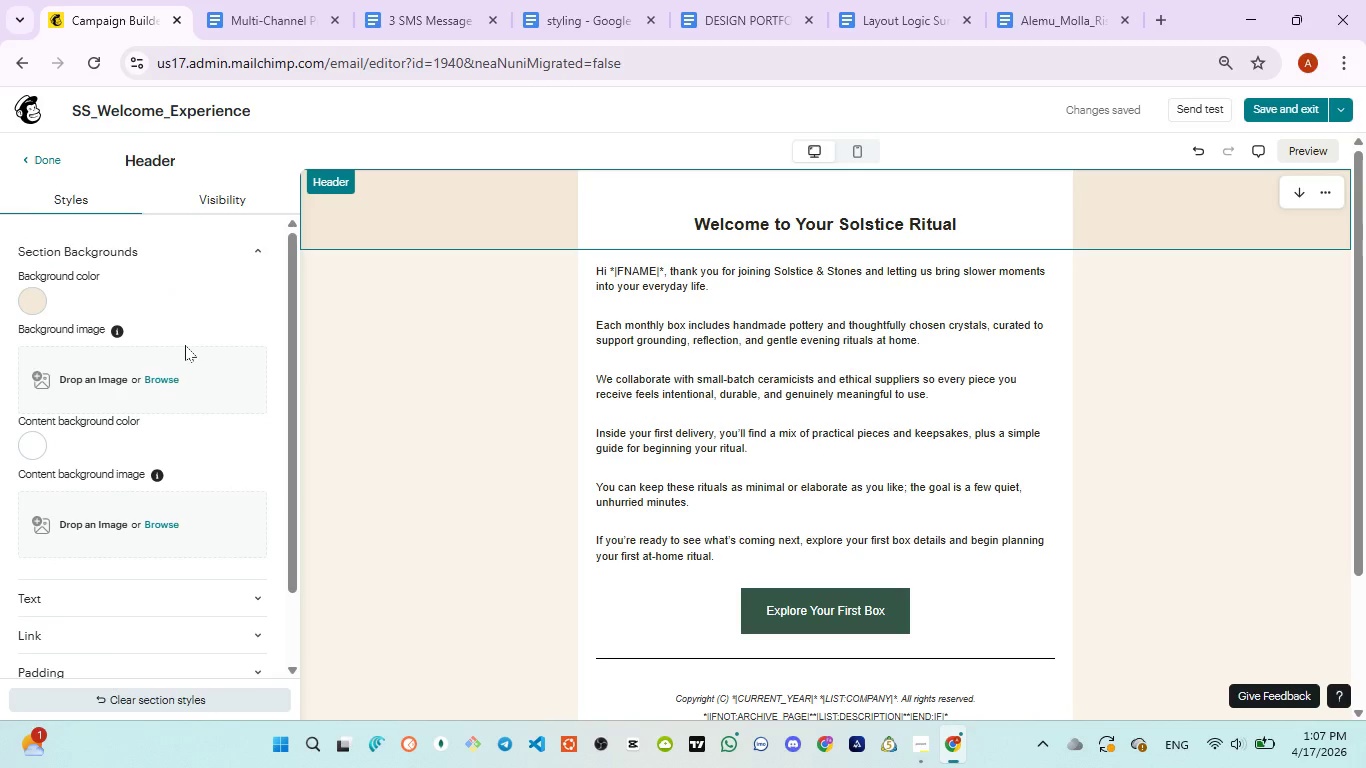 
scroll: coordinate [185, 345], scroll_direction: down, amount: 2.0
 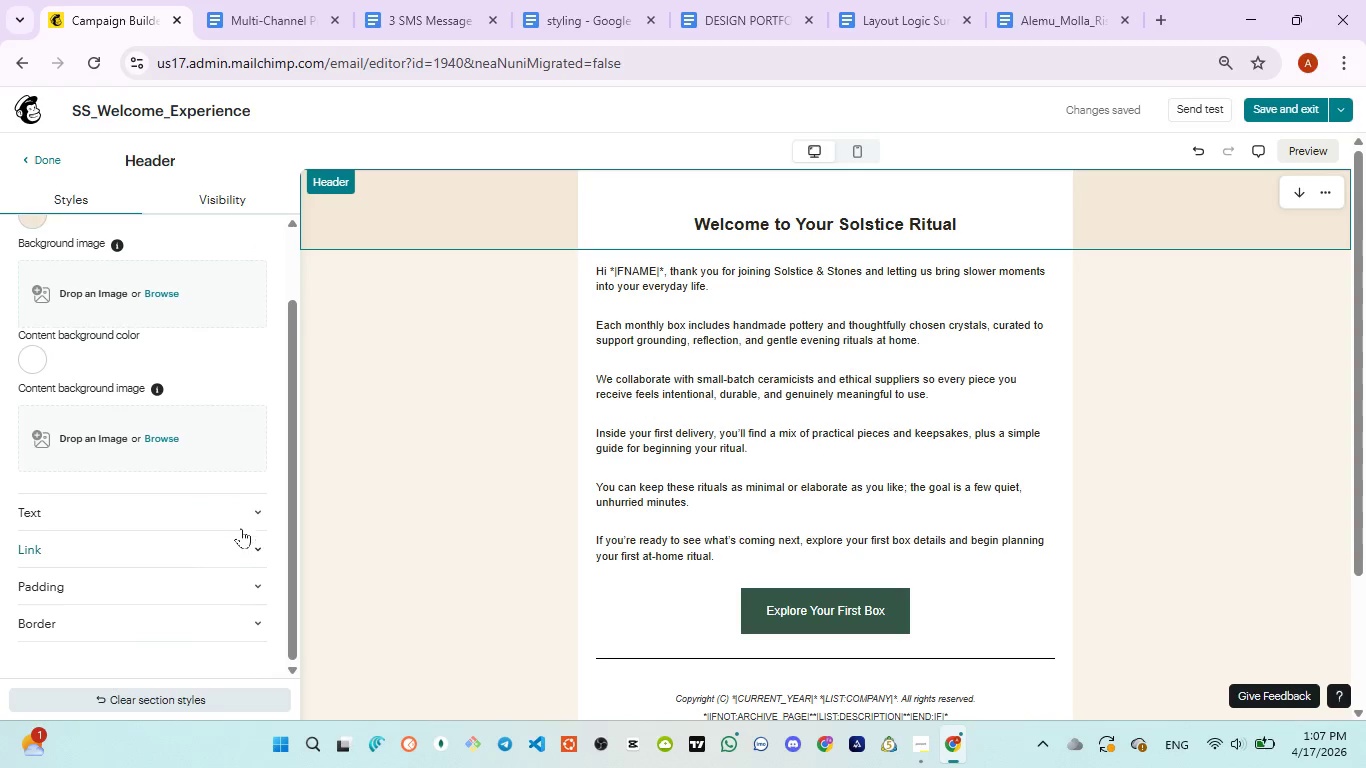 
left_click([240, 518])
 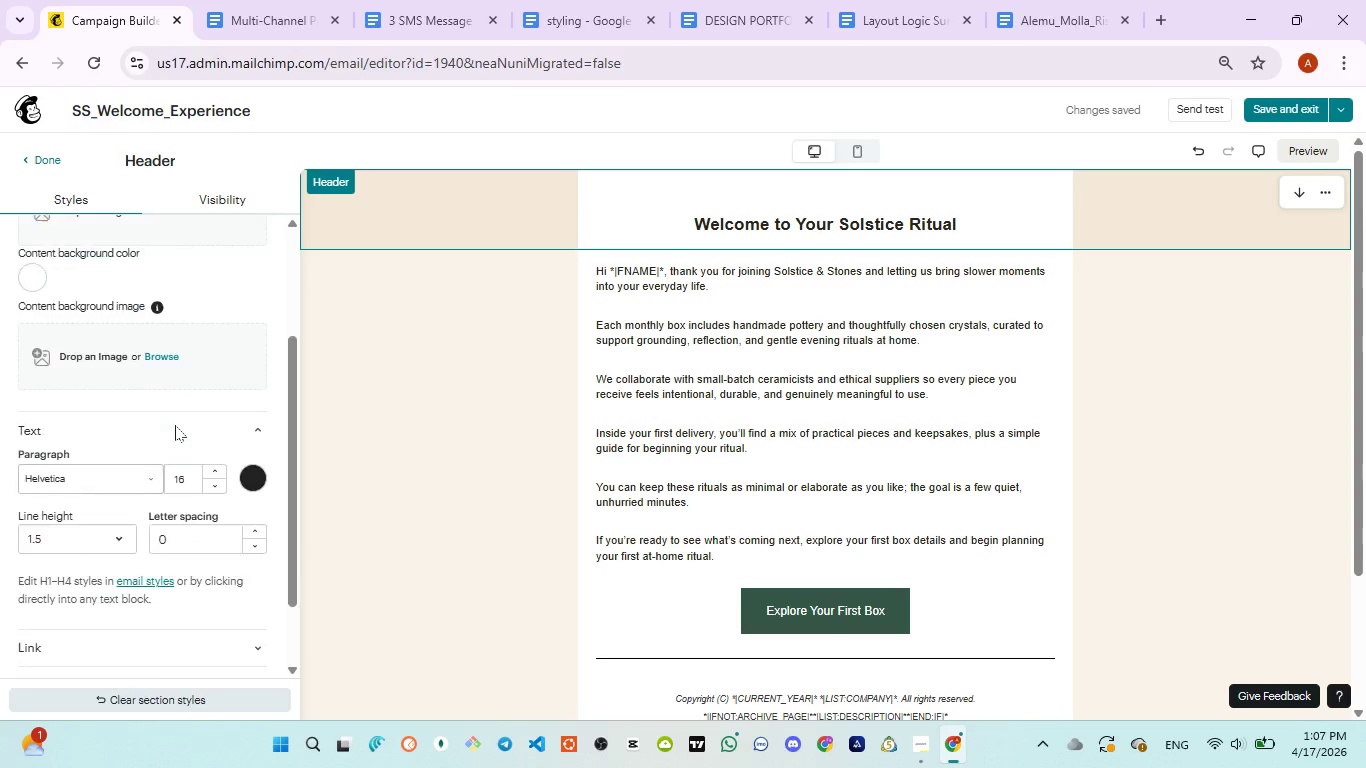 
scroll: coordinate [175, 425], scroll_direction: down, amount: 2.0
 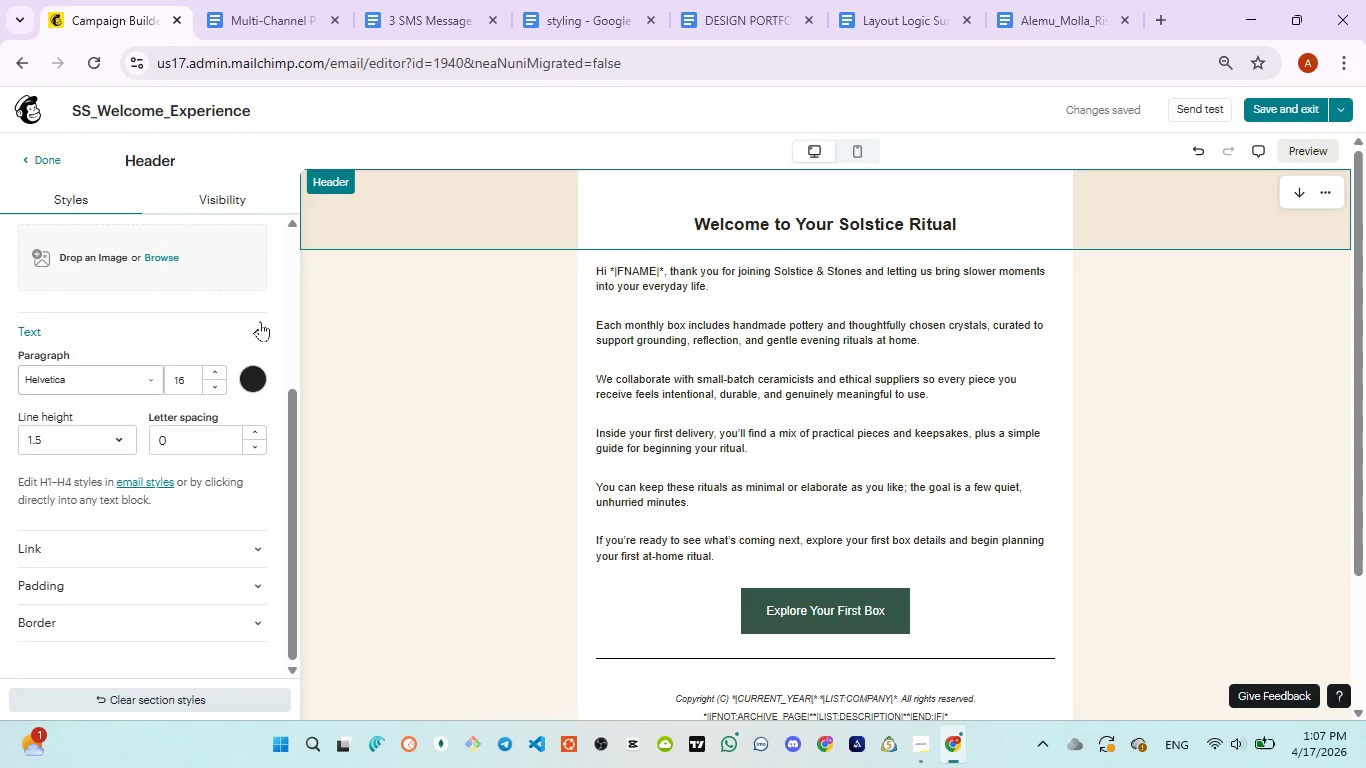 
left_click([260, 321])
 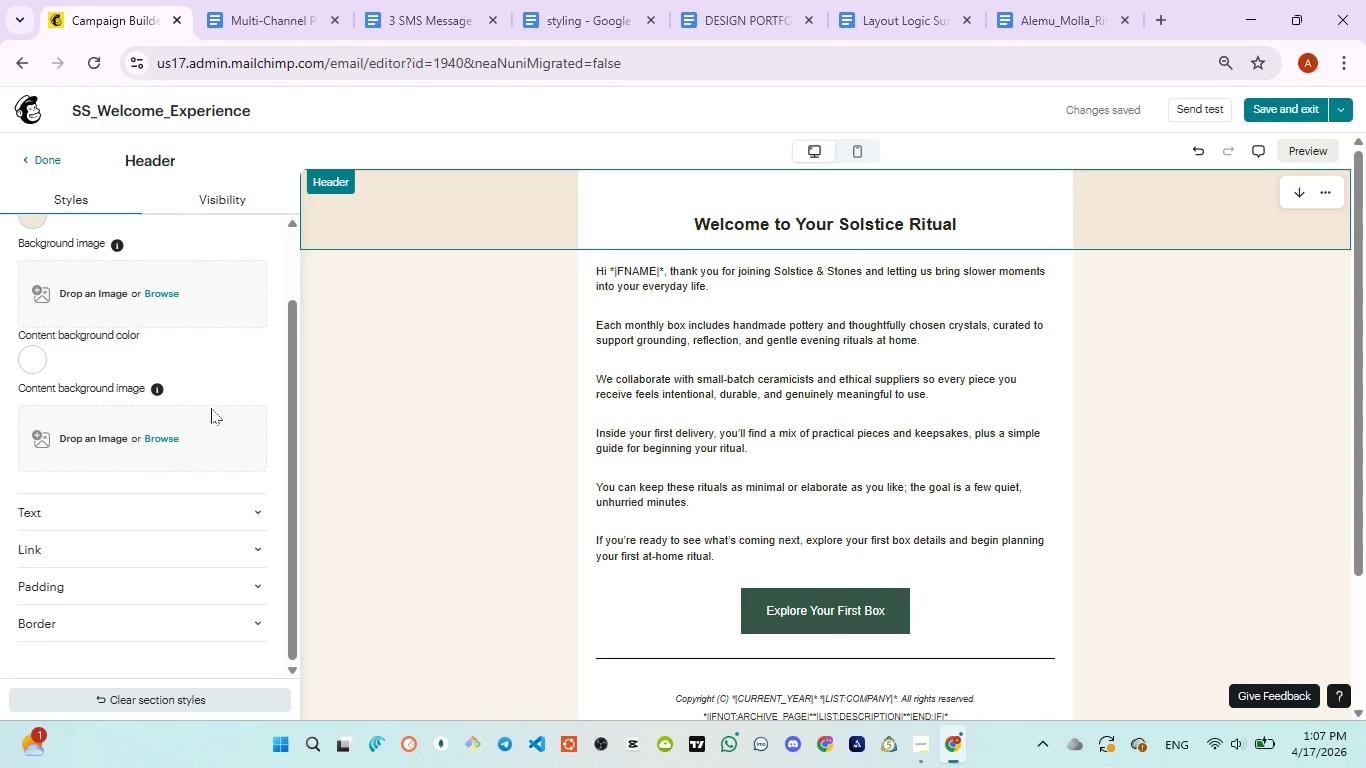 
scroll: coordinate [211, 414], scroll_direction: down, amount: 2.0
 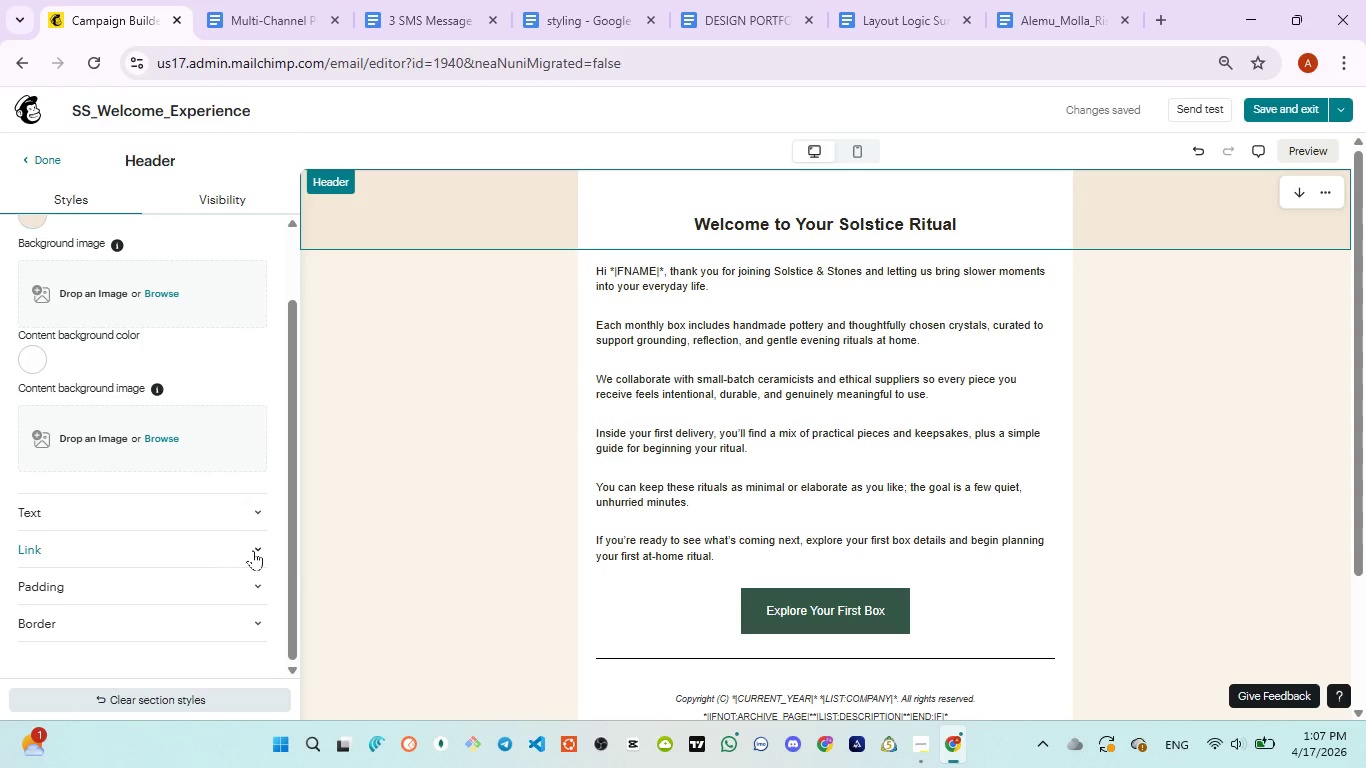 
left_click([253, 550])
 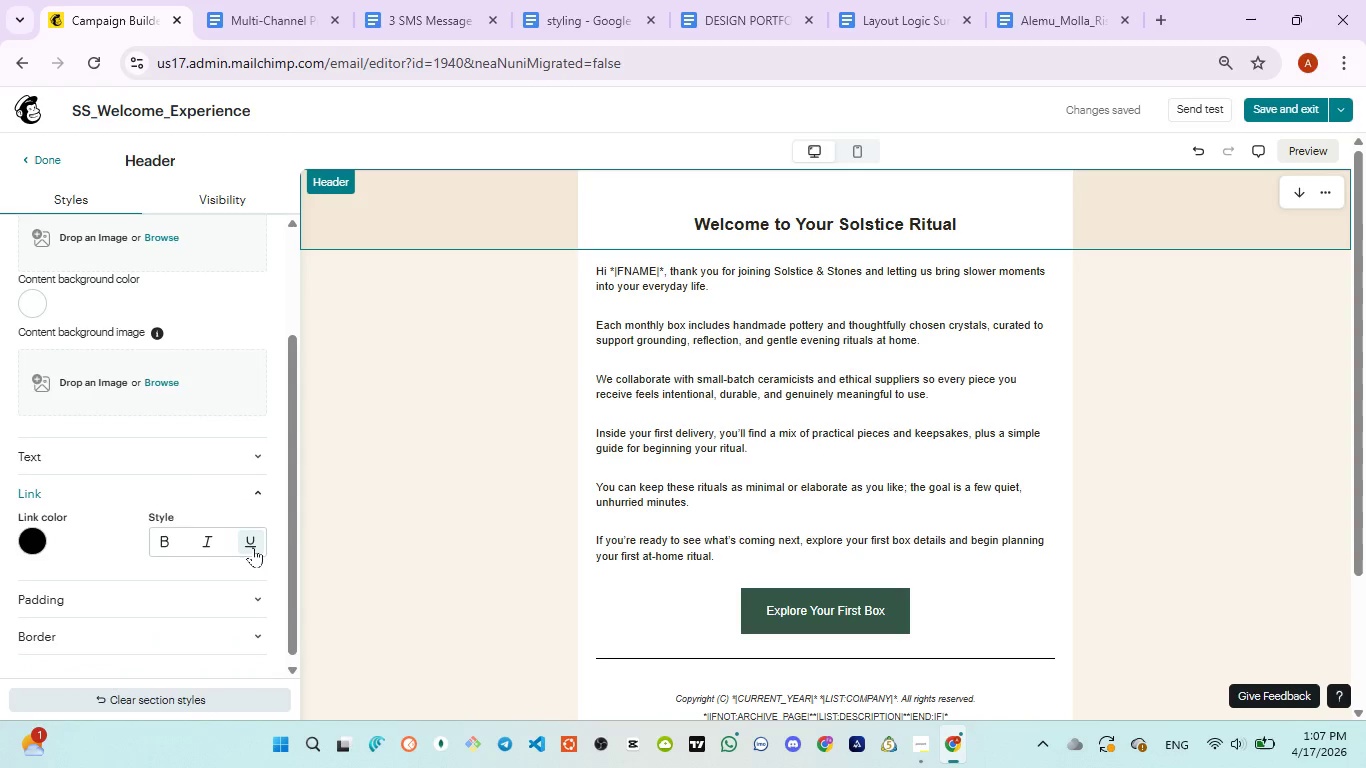 
scroll: coordinate [253, 547], scroll_direction: down, amount: 3.0
 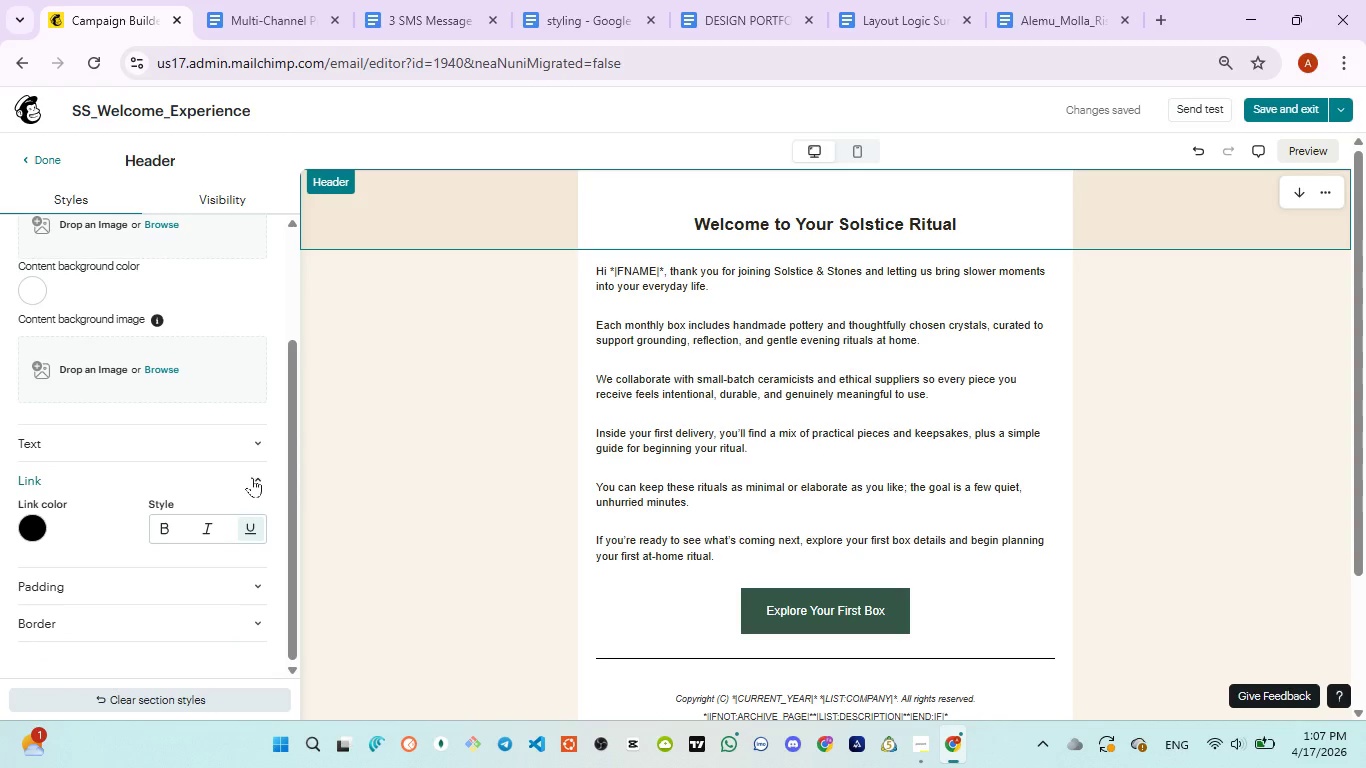 
left_click([252, 477])
 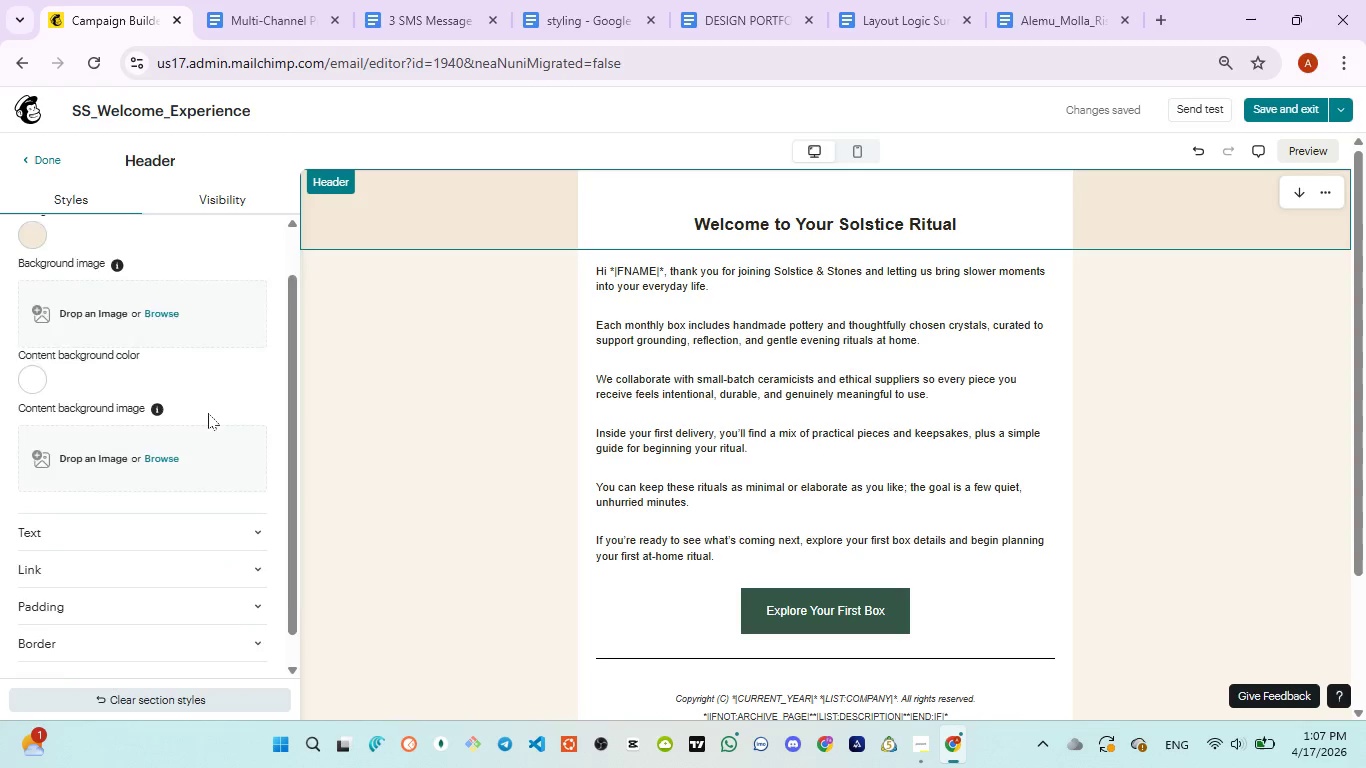 
scroll: coordinate [208, 413], scroll_direction: up, amount: 6.0
 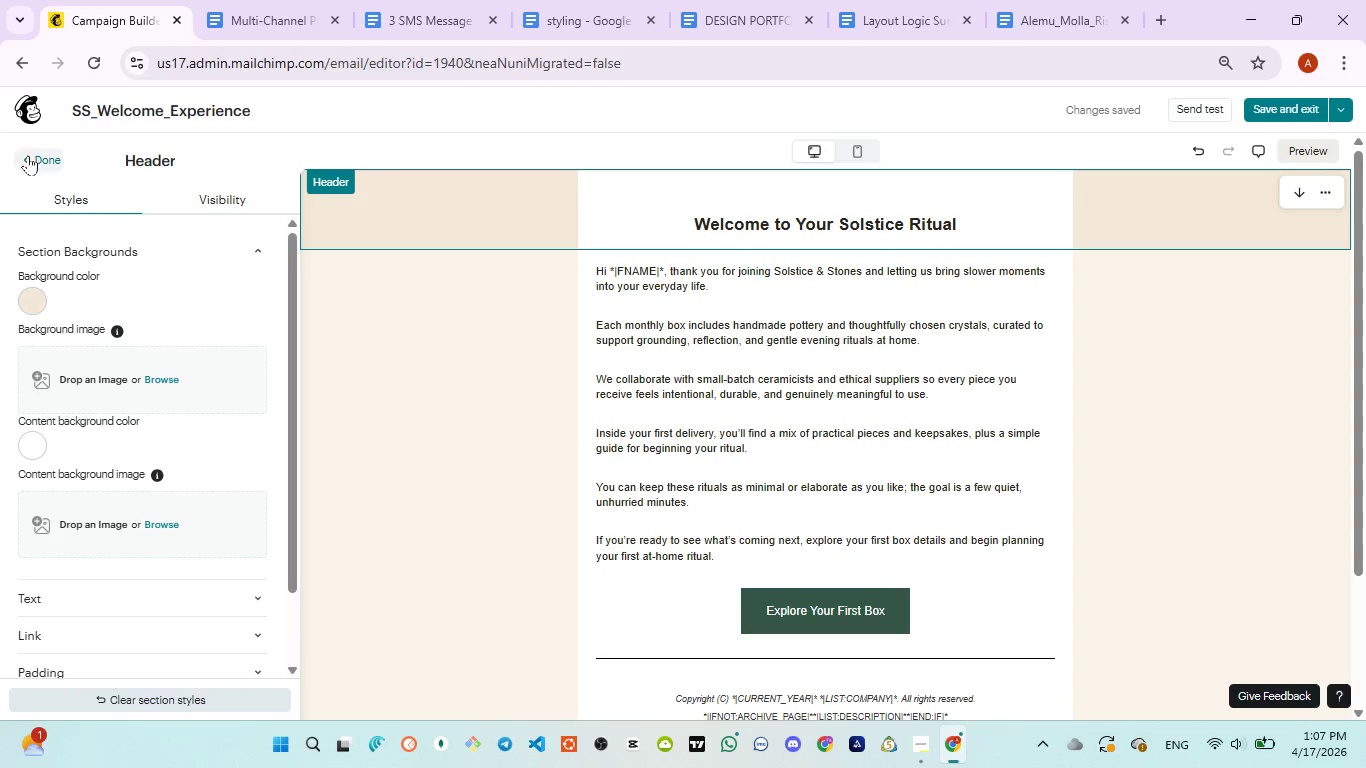 
left_click([34, 155])
 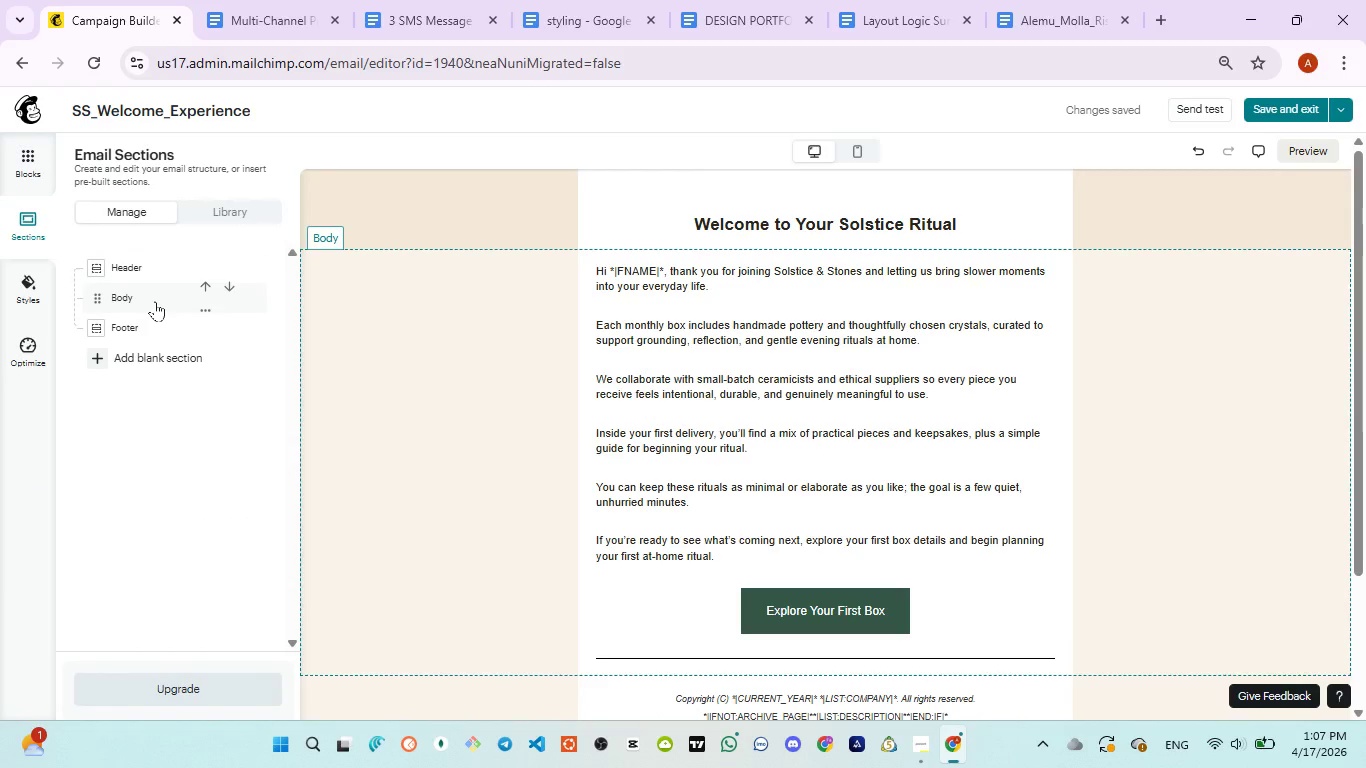 
left_click([155, 301])
 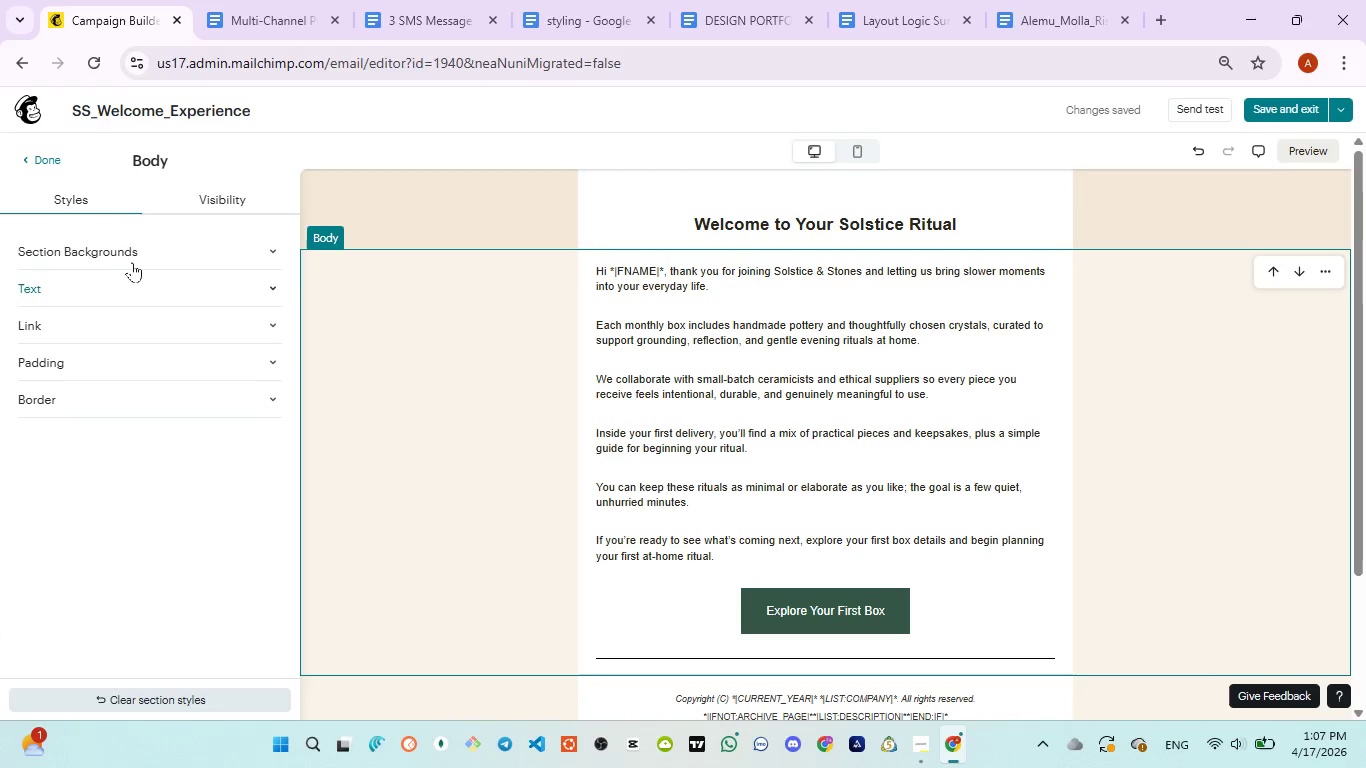 
left_click([136, 255])
 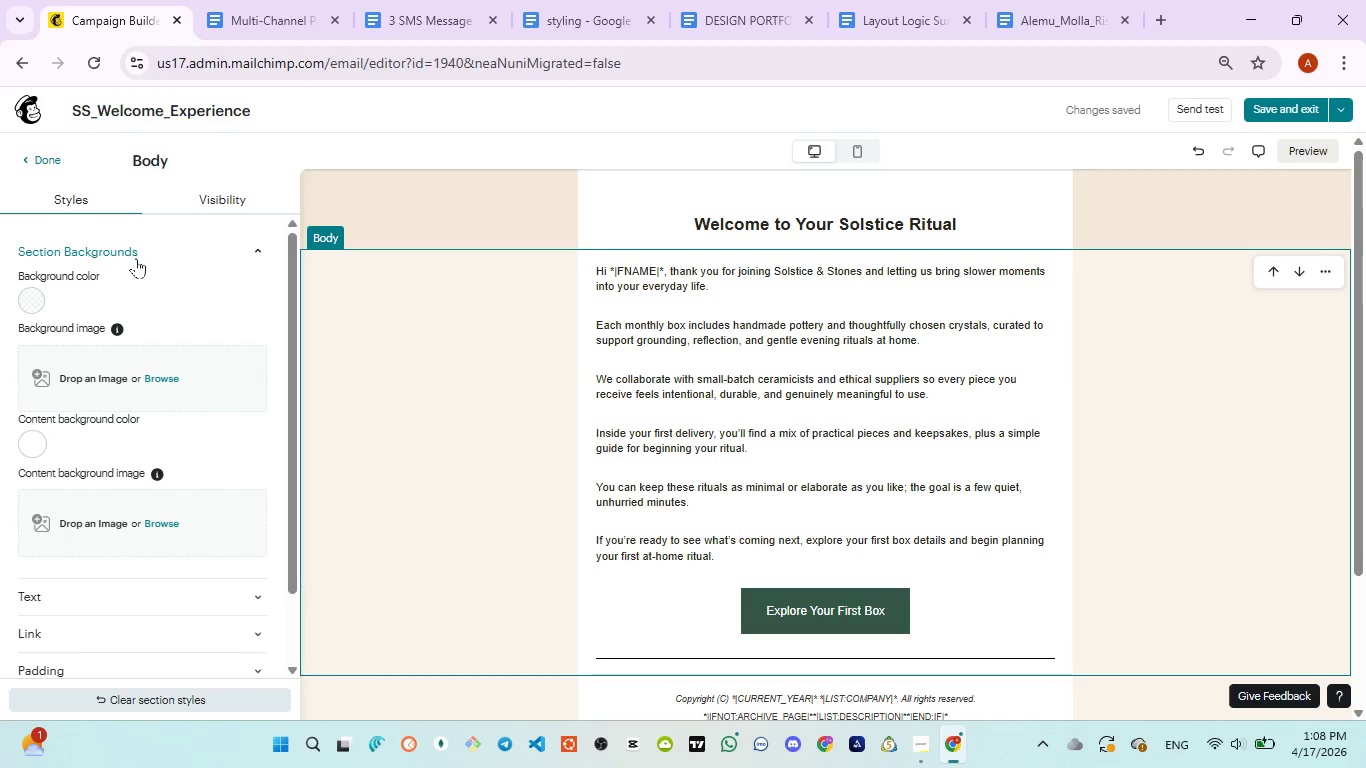 
wait(5.2)
 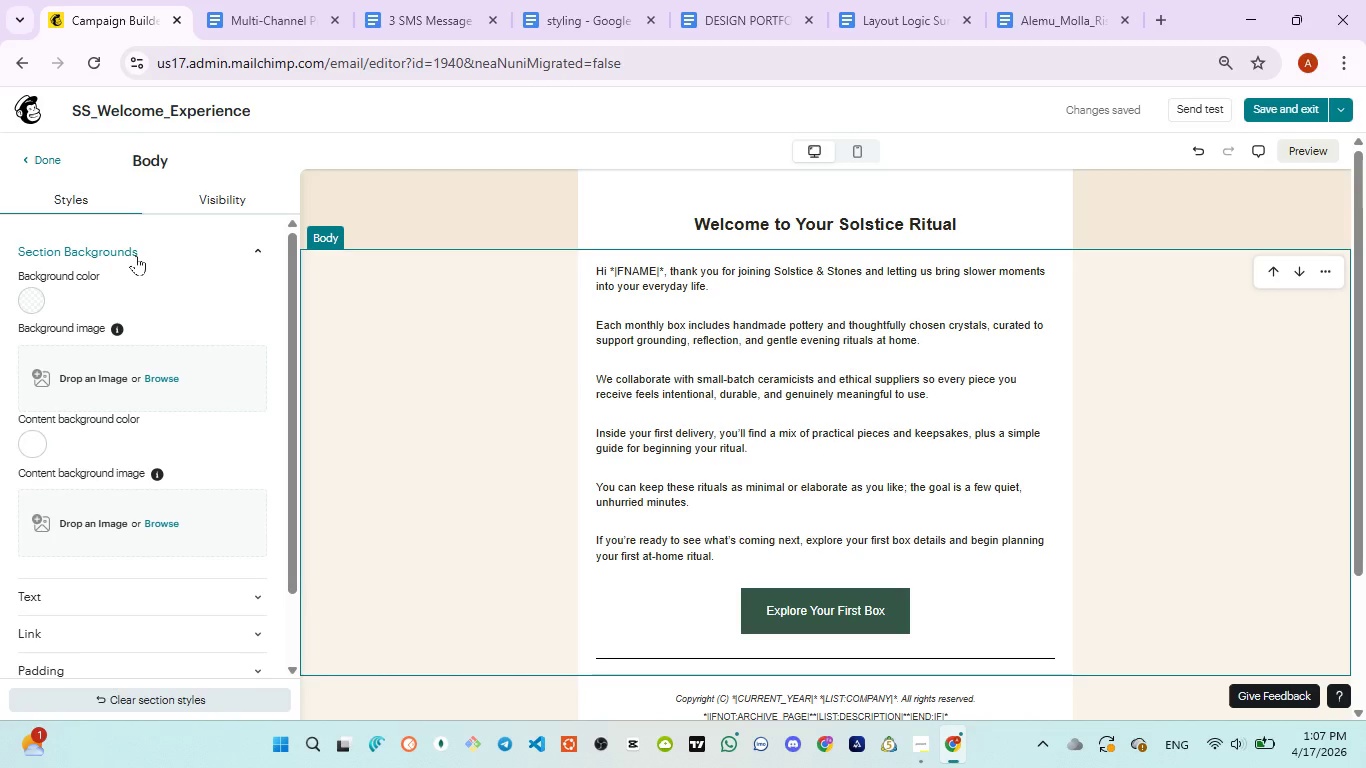 
left_click([38, 304])
 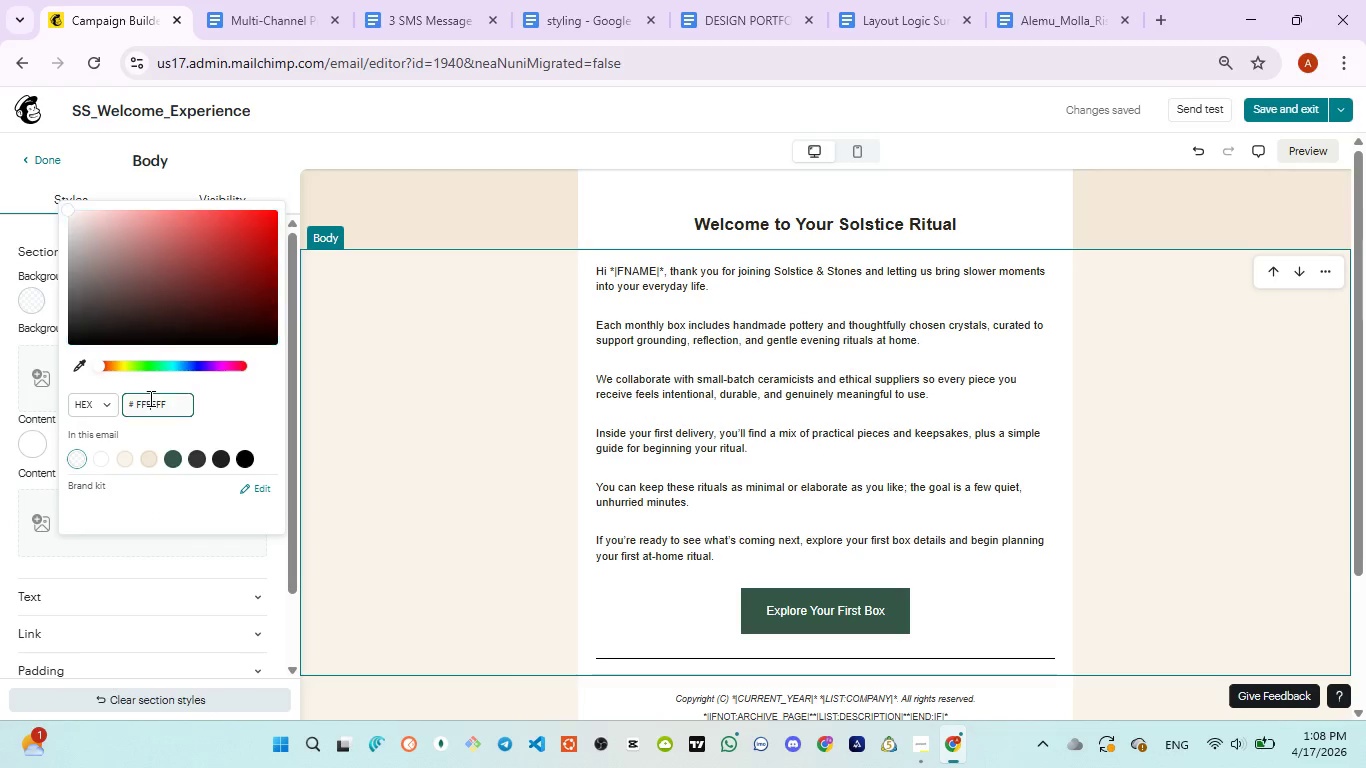 
double_click([149, 398])
 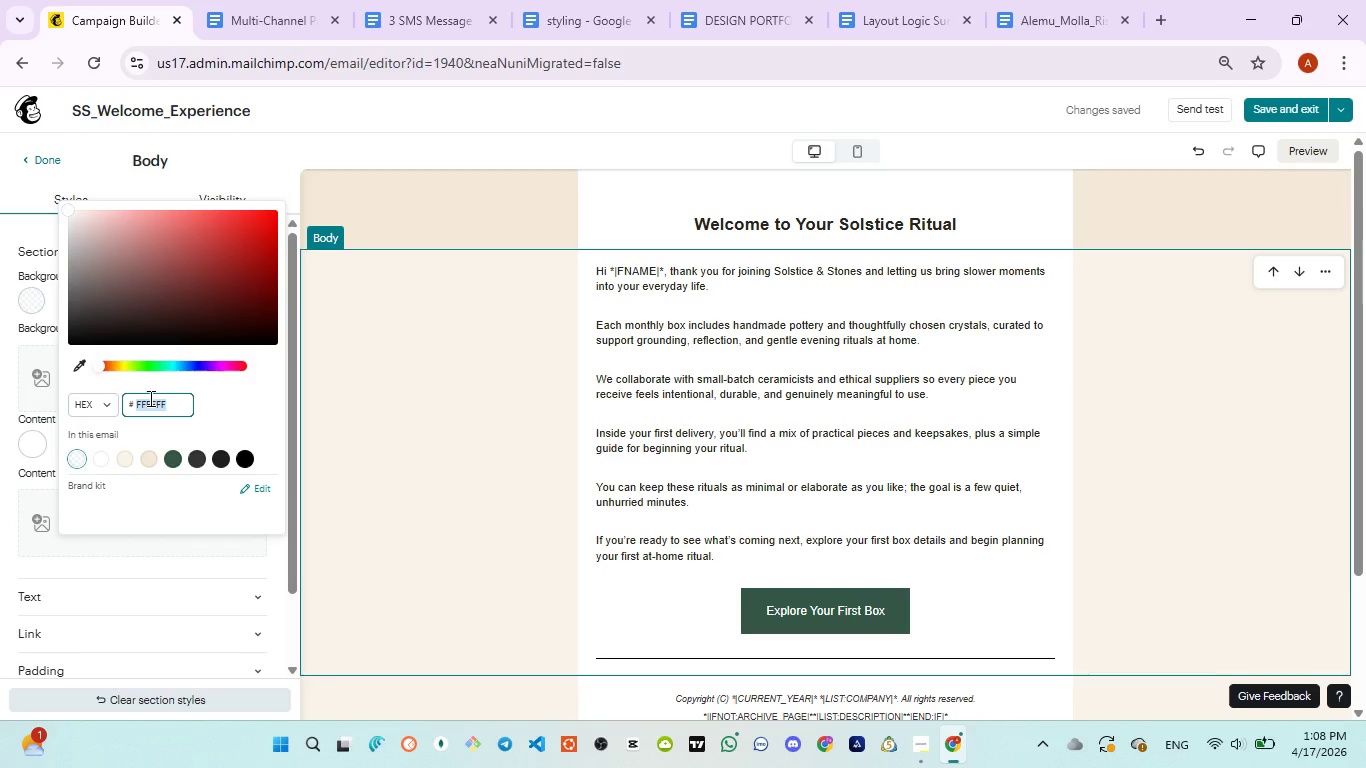 
key(Control+V)
 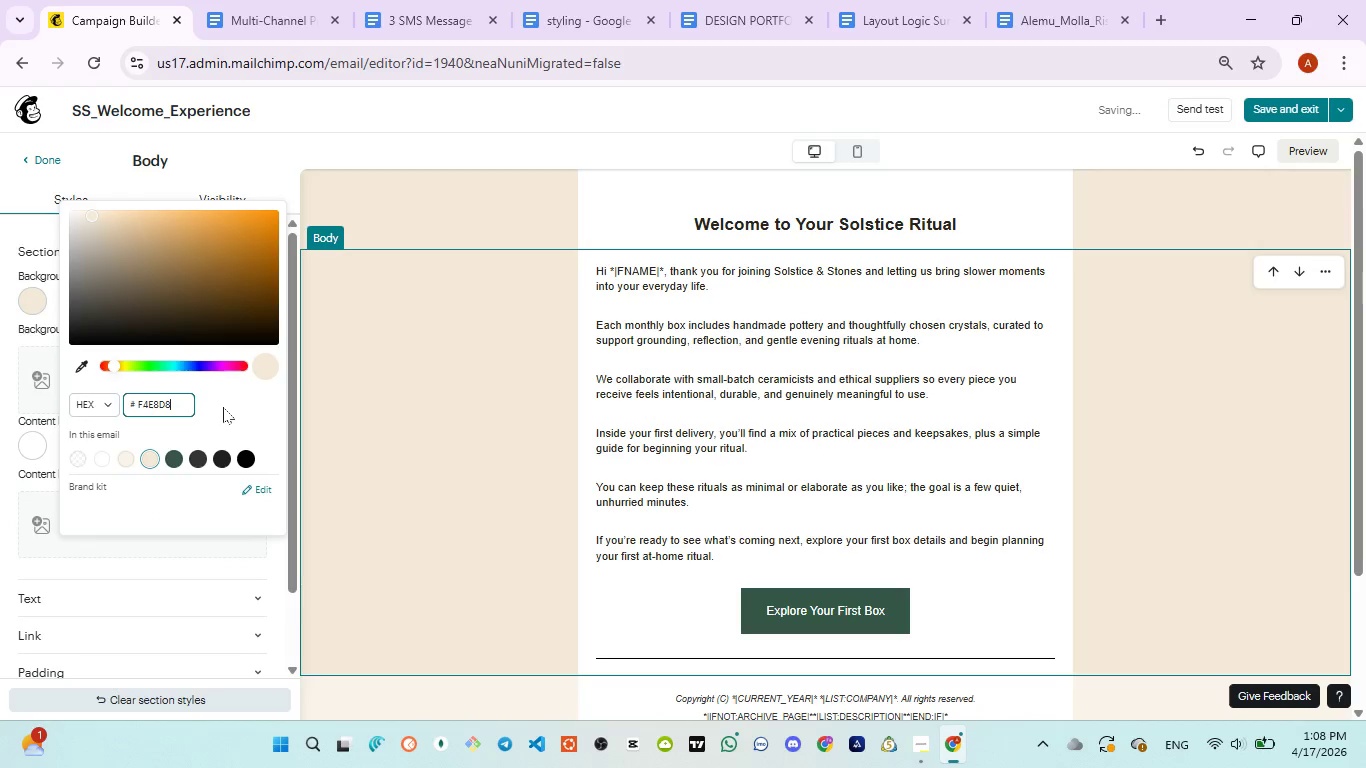 
left_click([223, 407])
 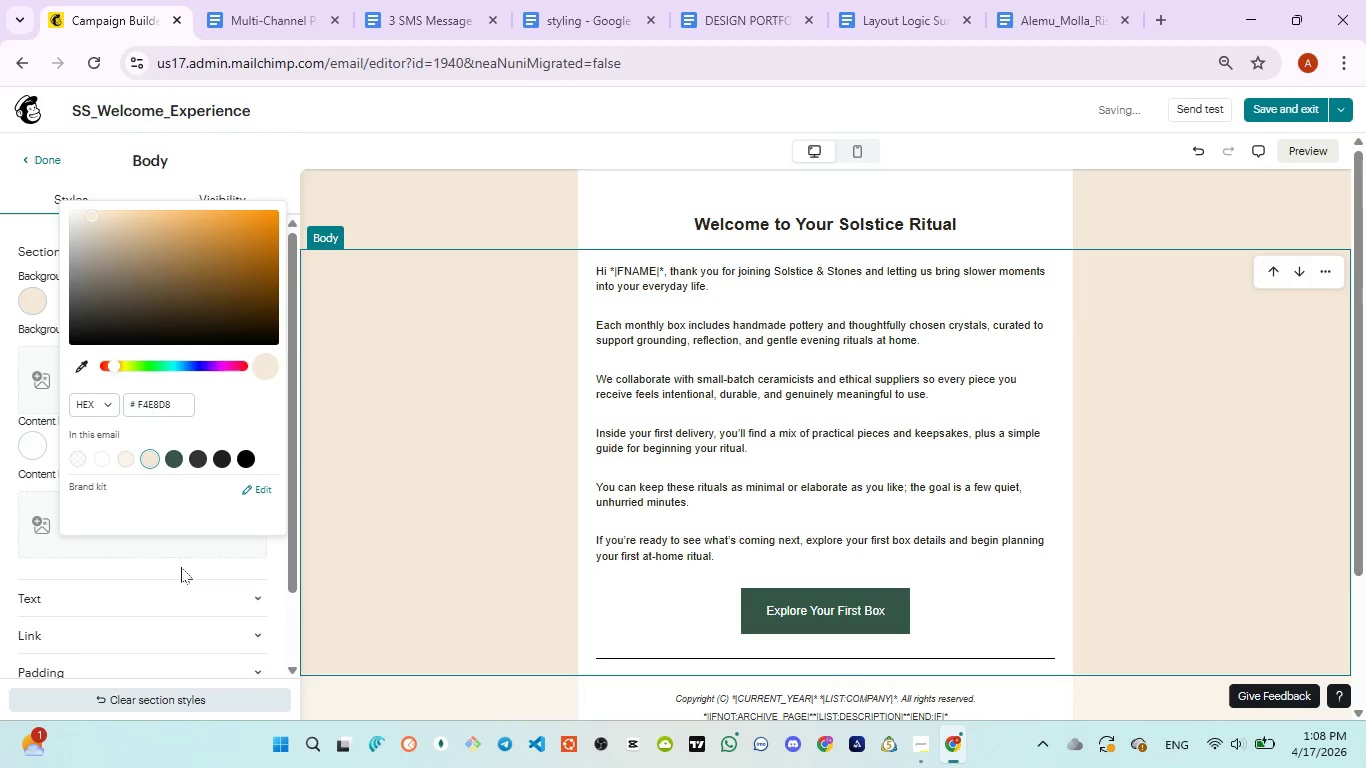 
left_click([181, 567])
 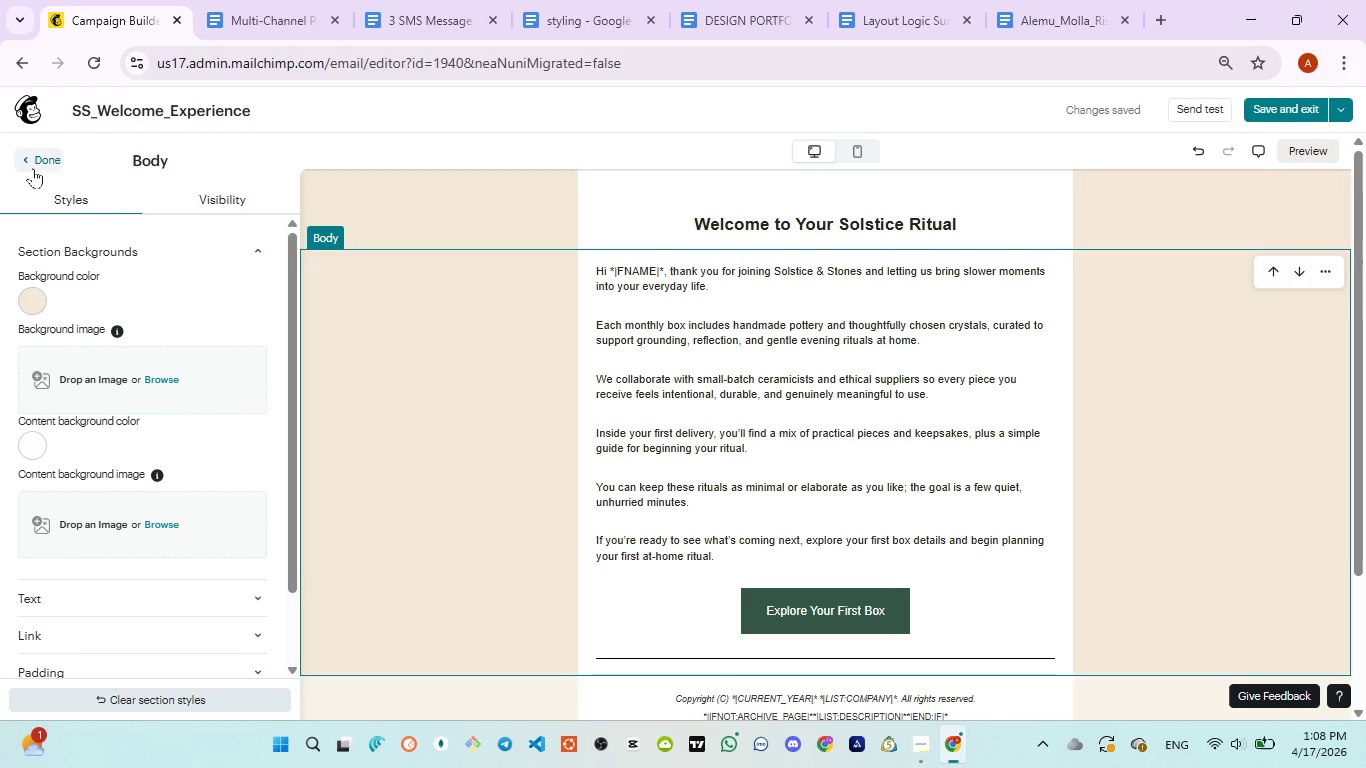 
left_click([33, 168])
 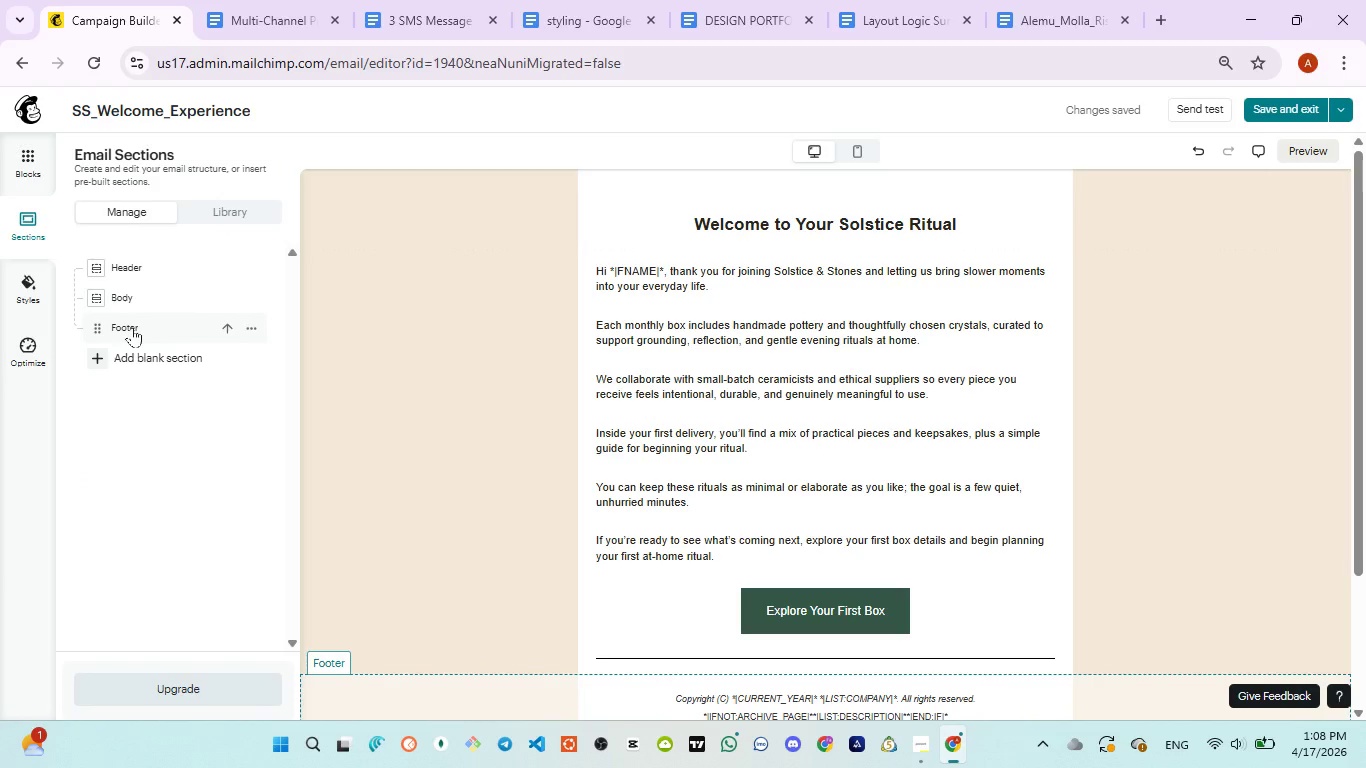 
left_click([132, 327])
 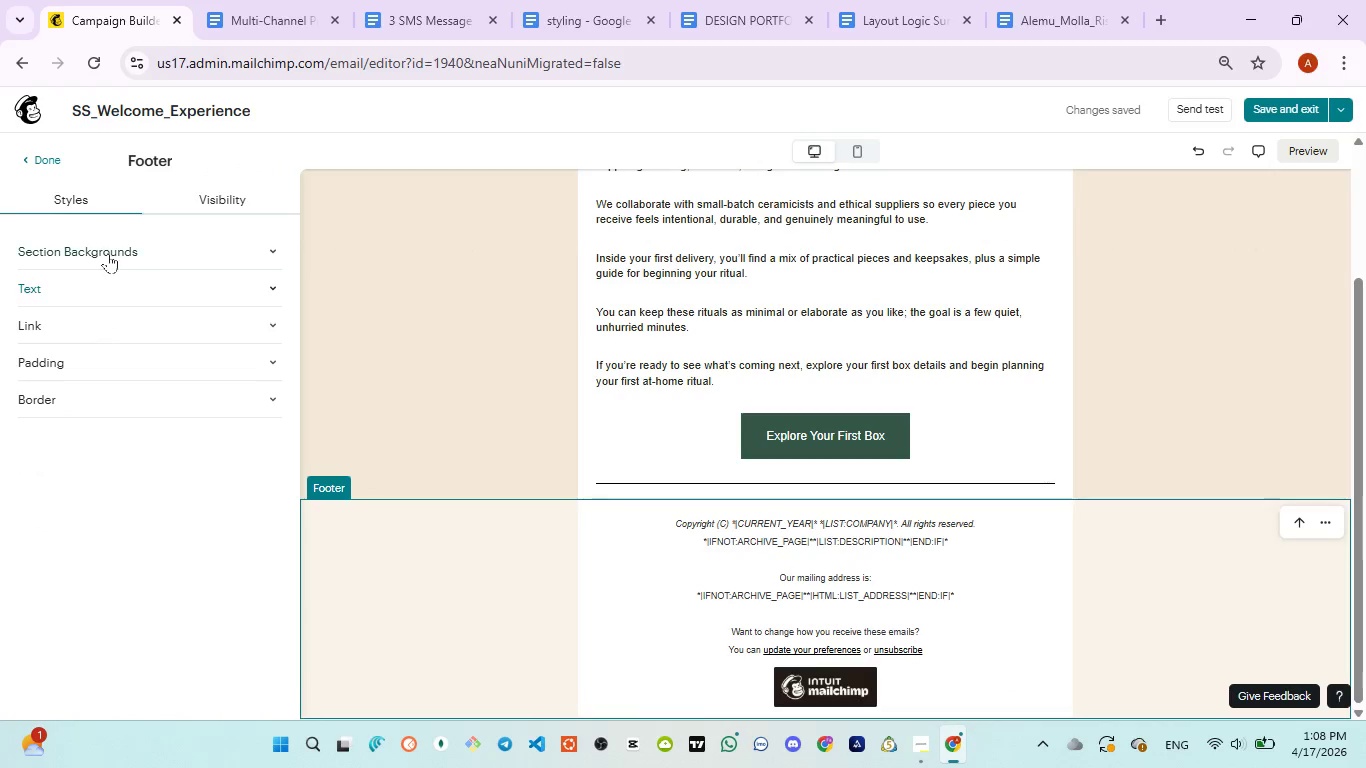 
left_click([103, 250])
 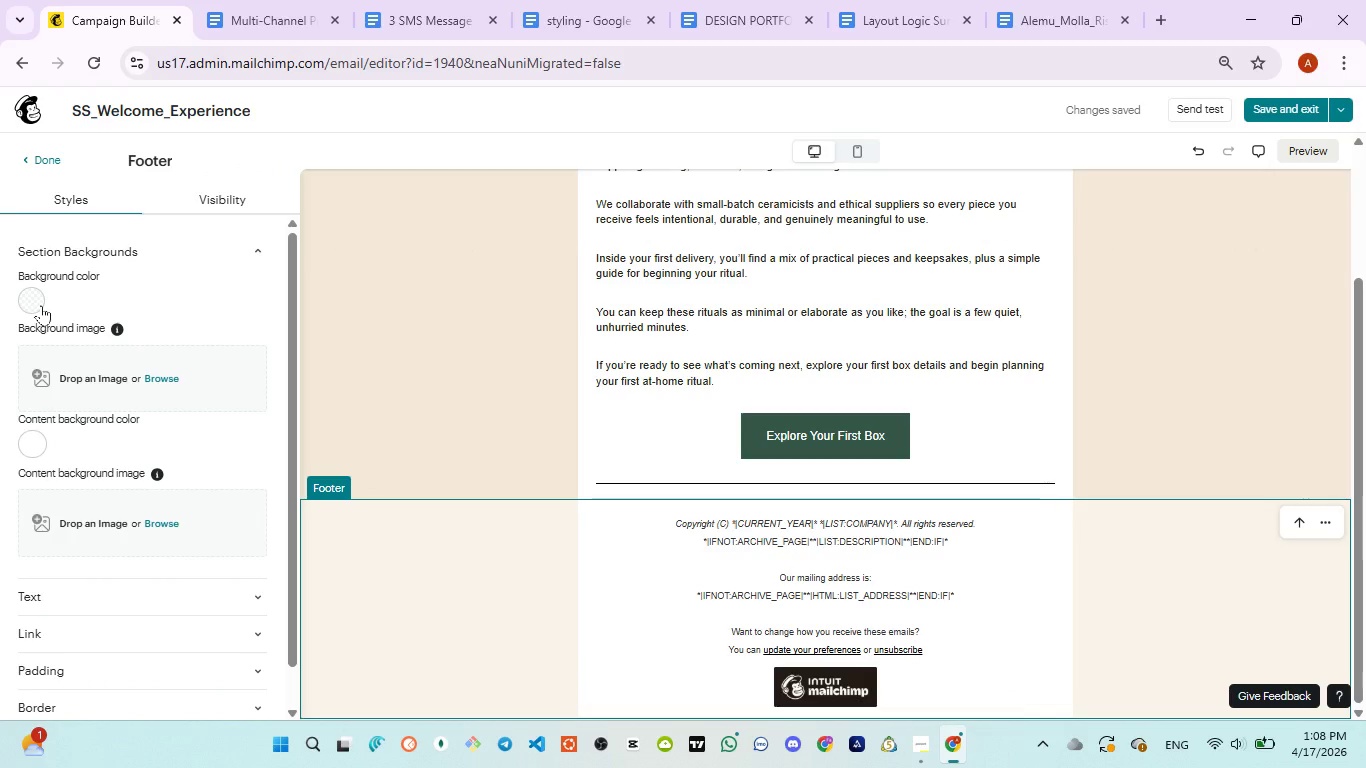 
left_click([40, 305])
 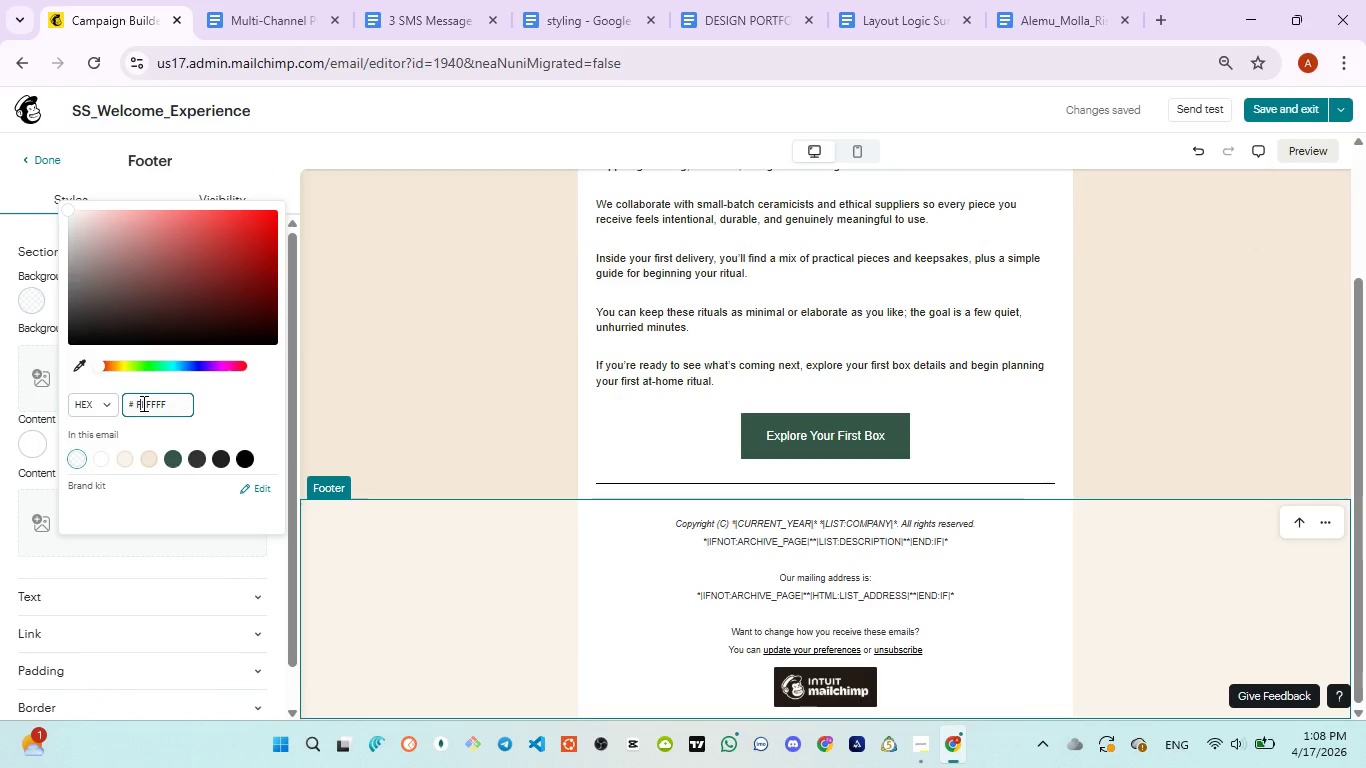 
double_click([142, 403])
 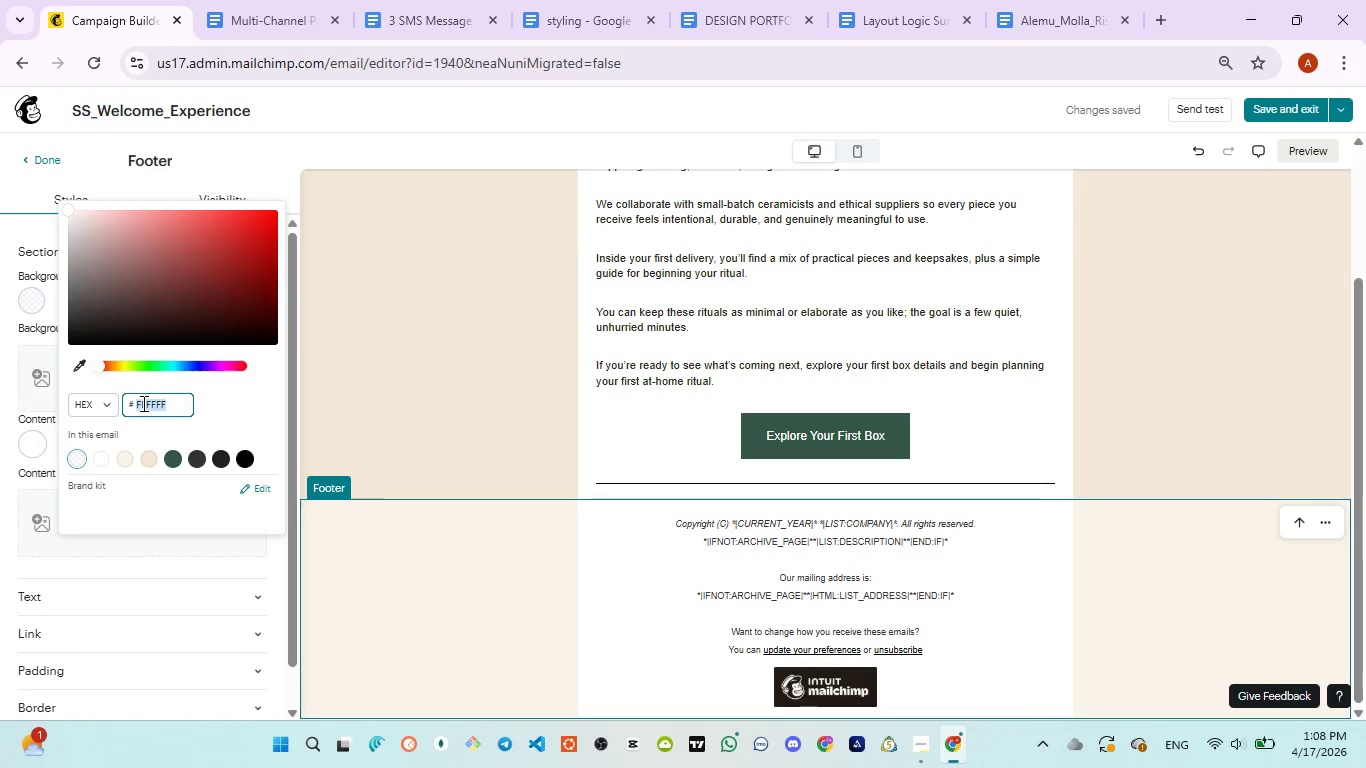 
key(Control+V)
 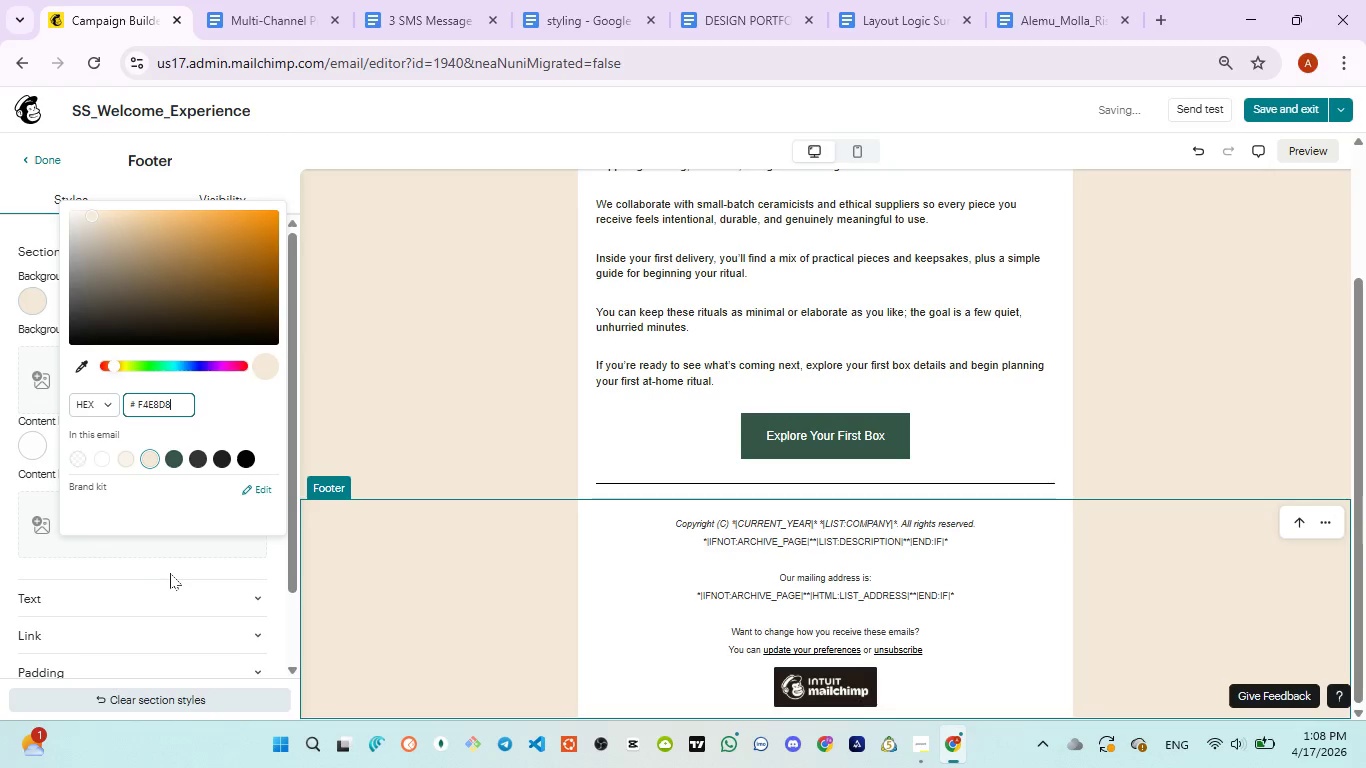 
left_click([172, 574])
 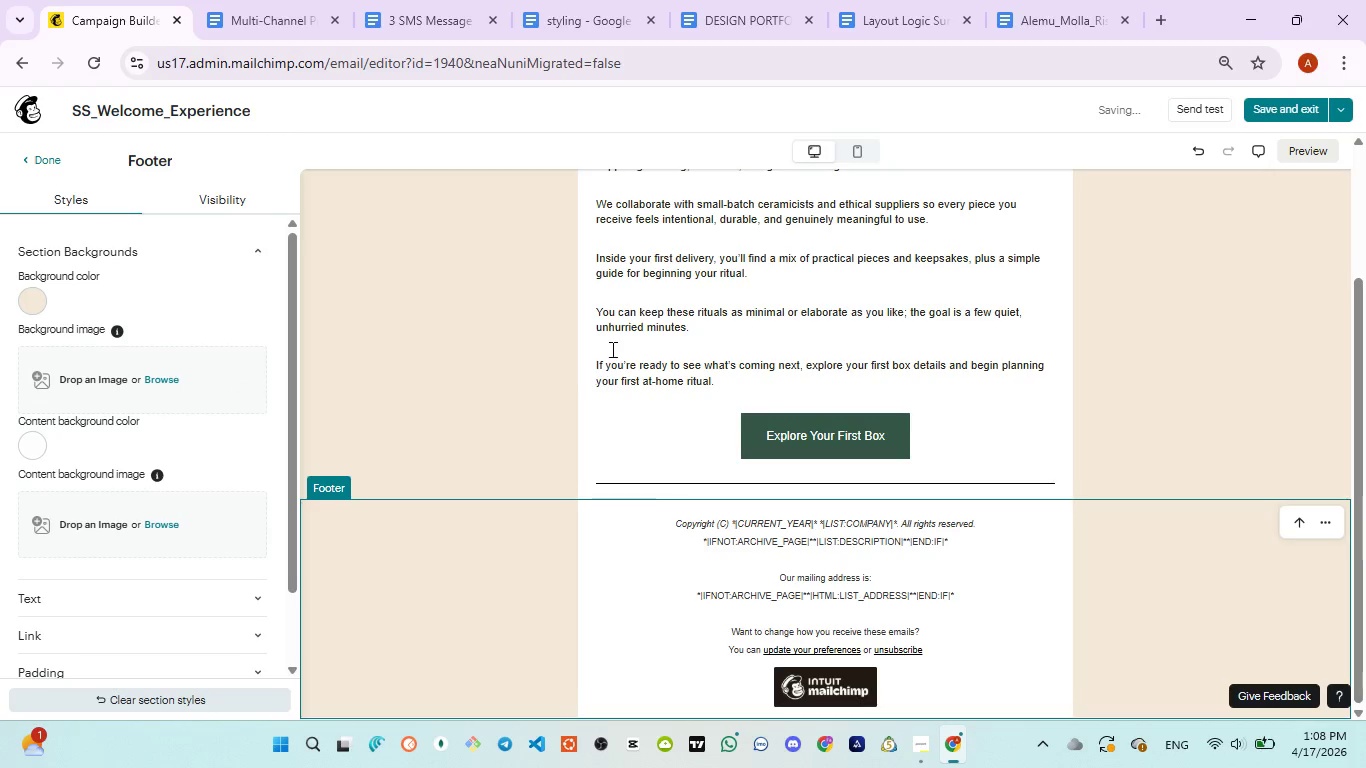 
scroll: coordinate [613, 347], scroll_direction: up, amount: 33.0
 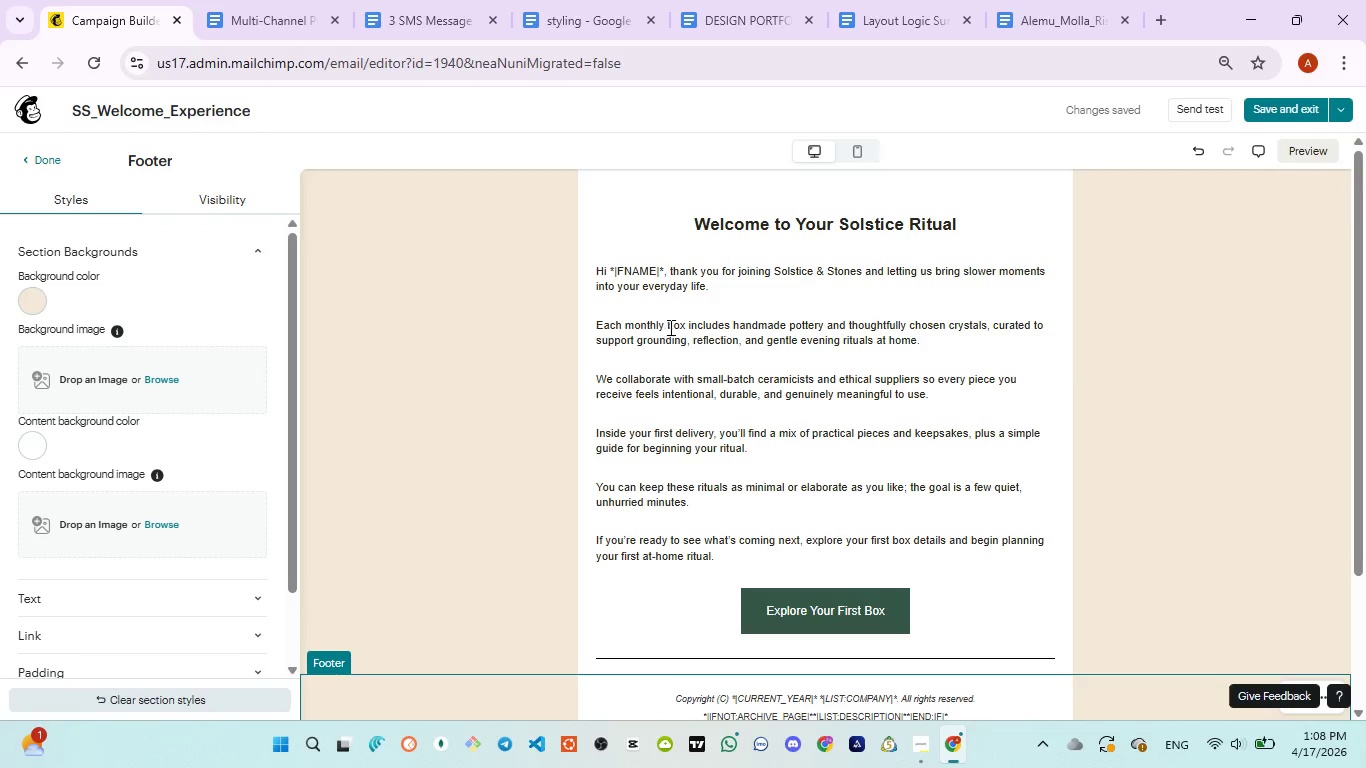 
scroll: coordinate [669, 330], scroll_direction: down, amount: 5.0
 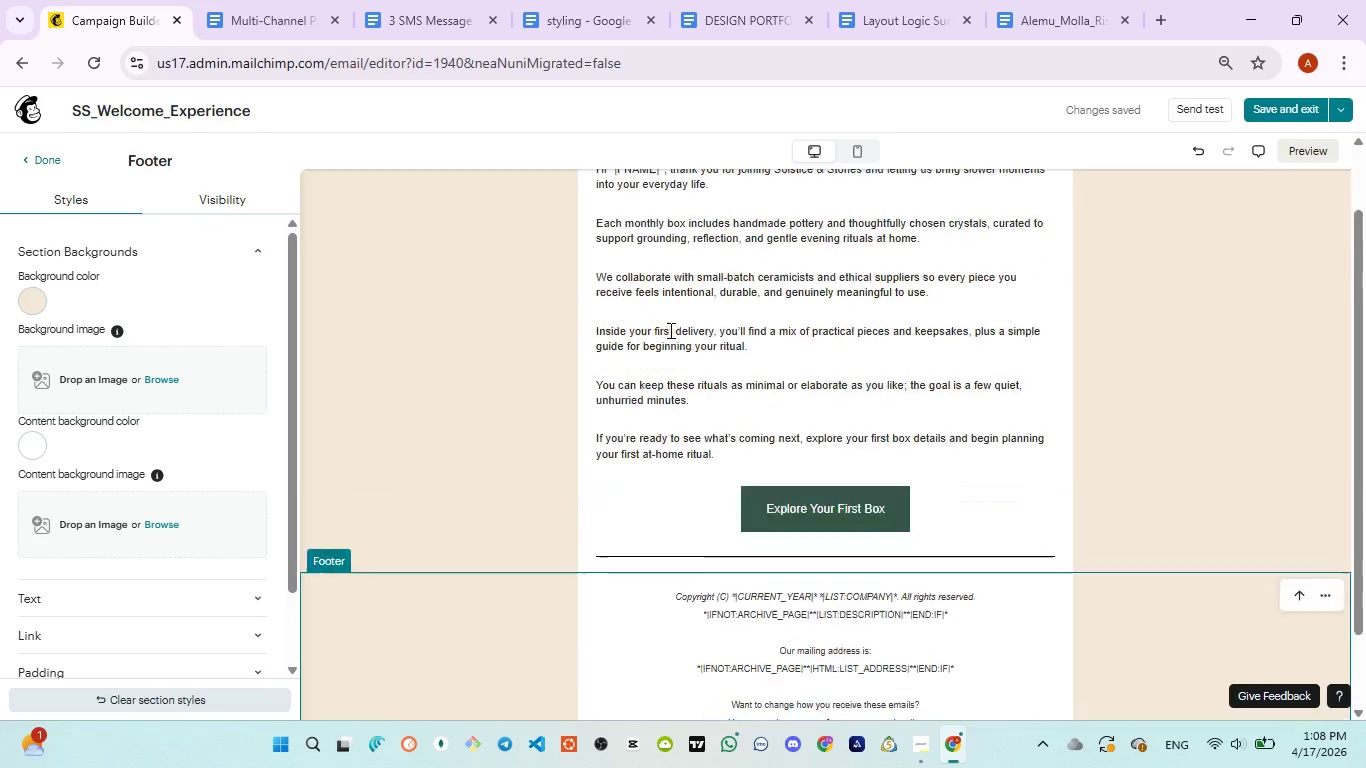 
scroll: coordinate [669, 330], scroll_direction: up, amount: 8.0
 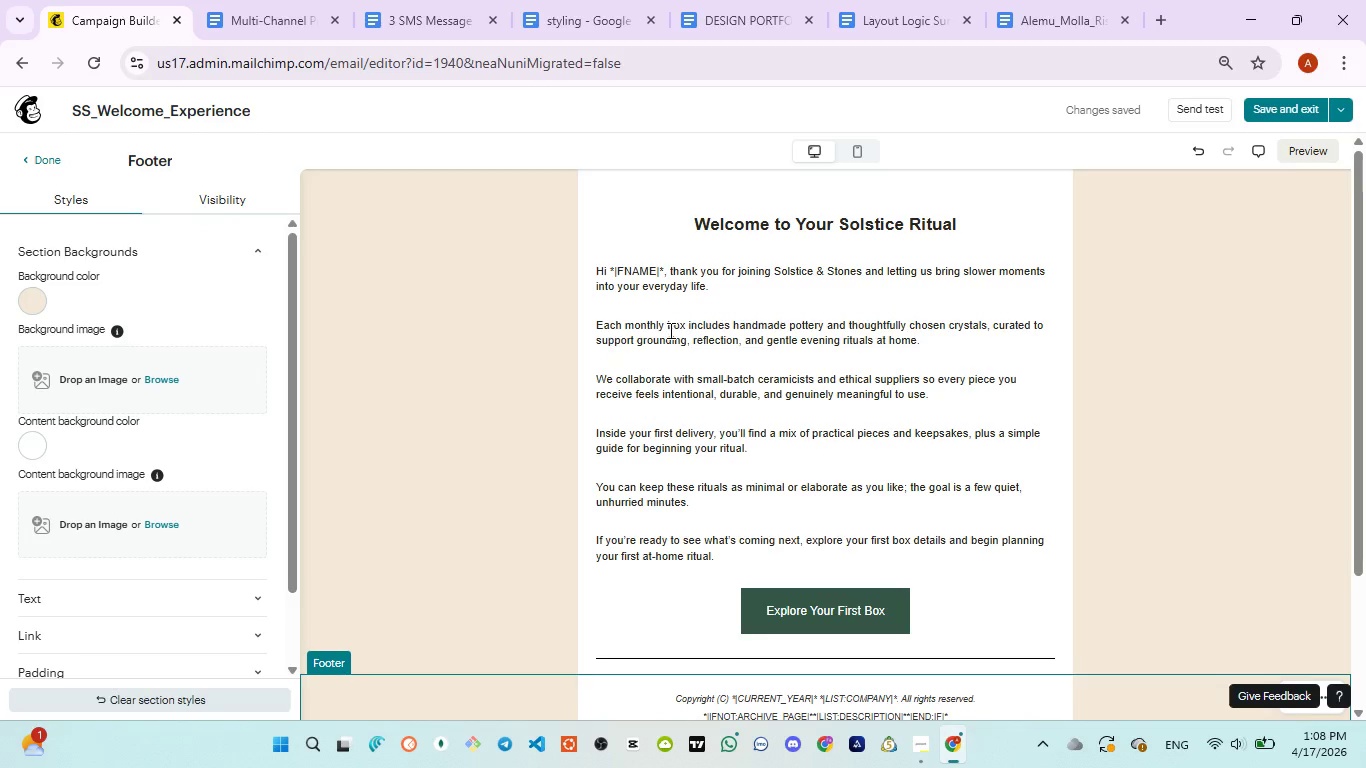 
scroll: coordinate [669, 335], scroll_direction: down, amount: 9.0
 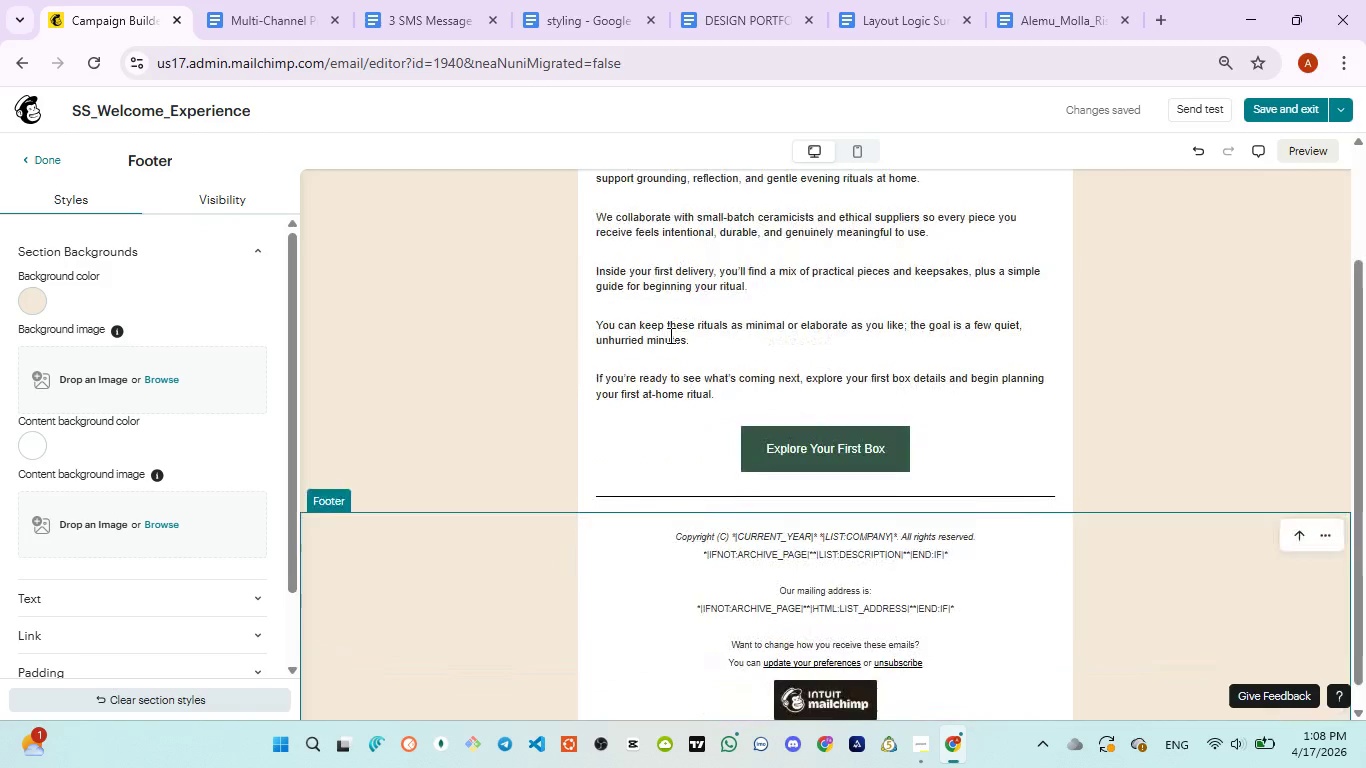 
scroll: coordinate [669, 335], scroll_direction: up, amount: 12.0
 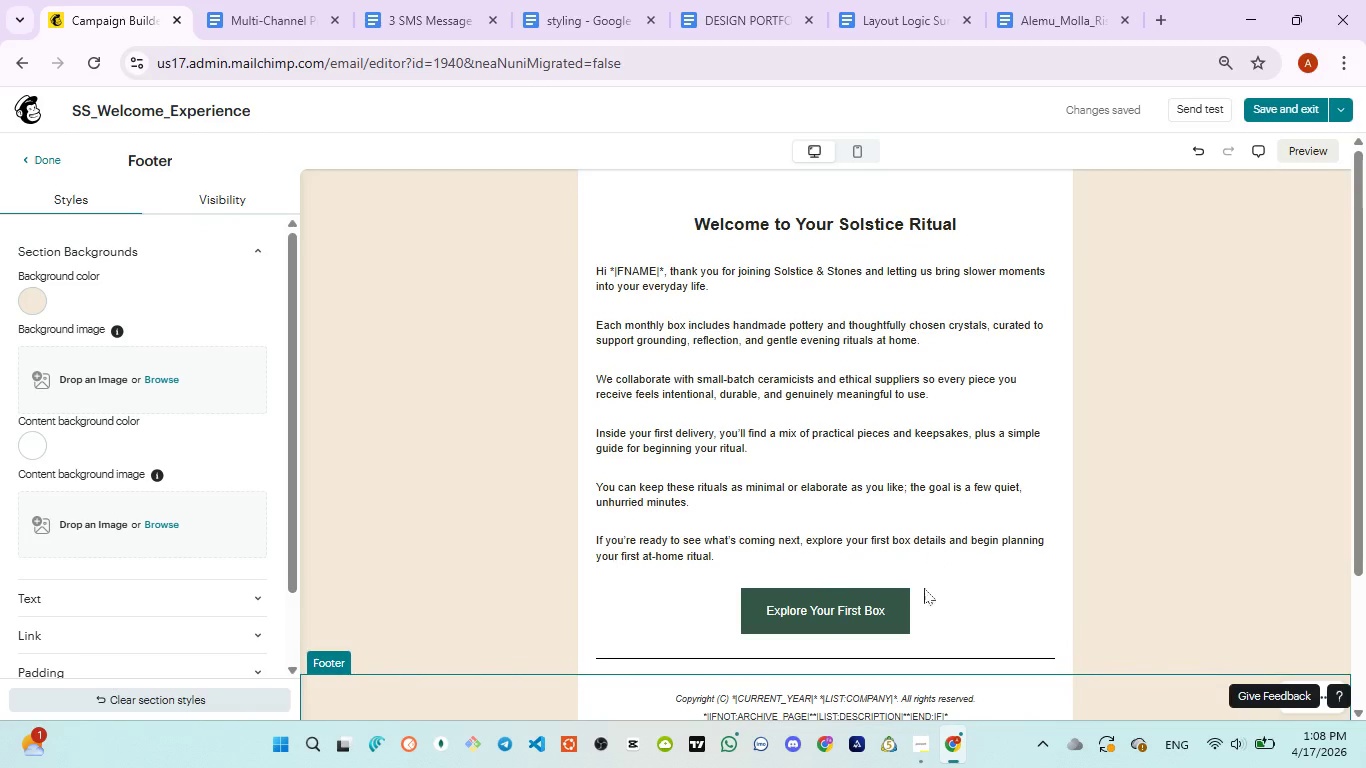 
left_click([865, 606])
 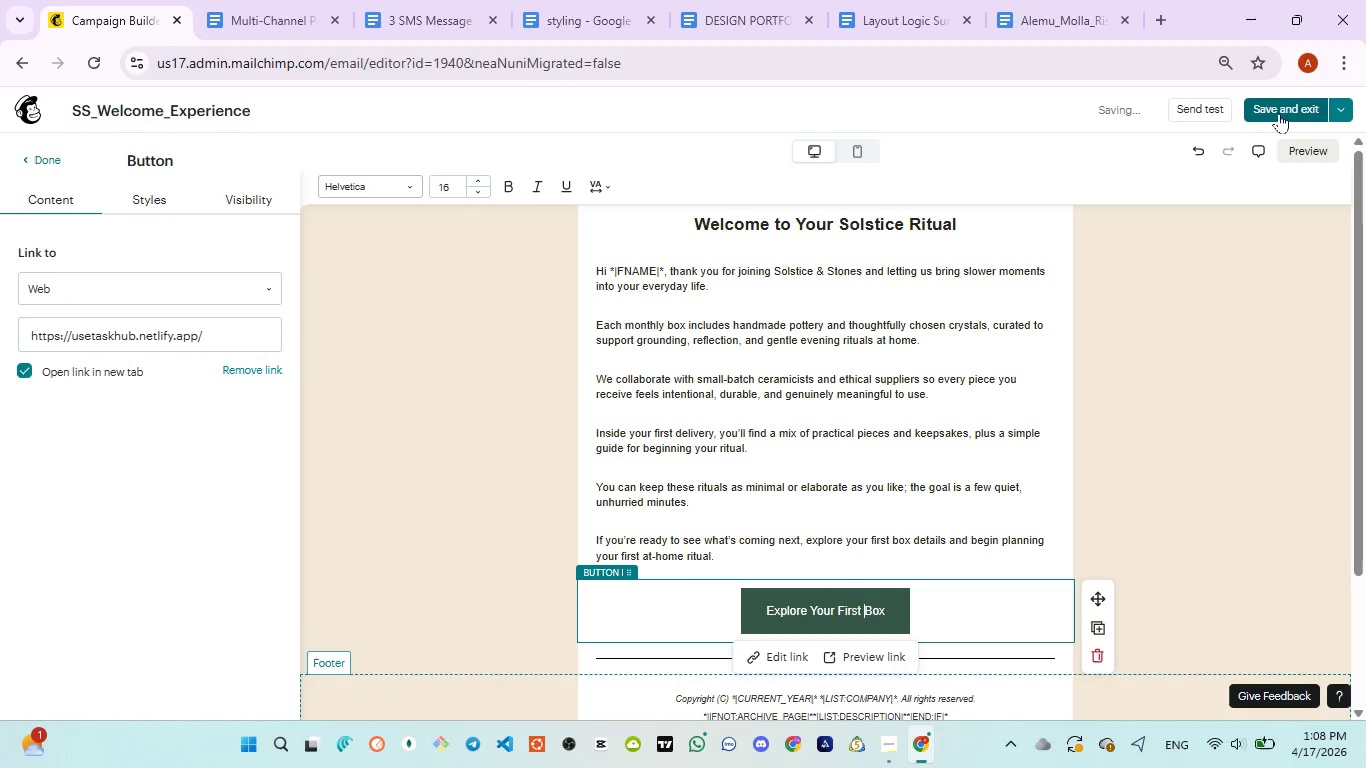 
wait(8.67)
 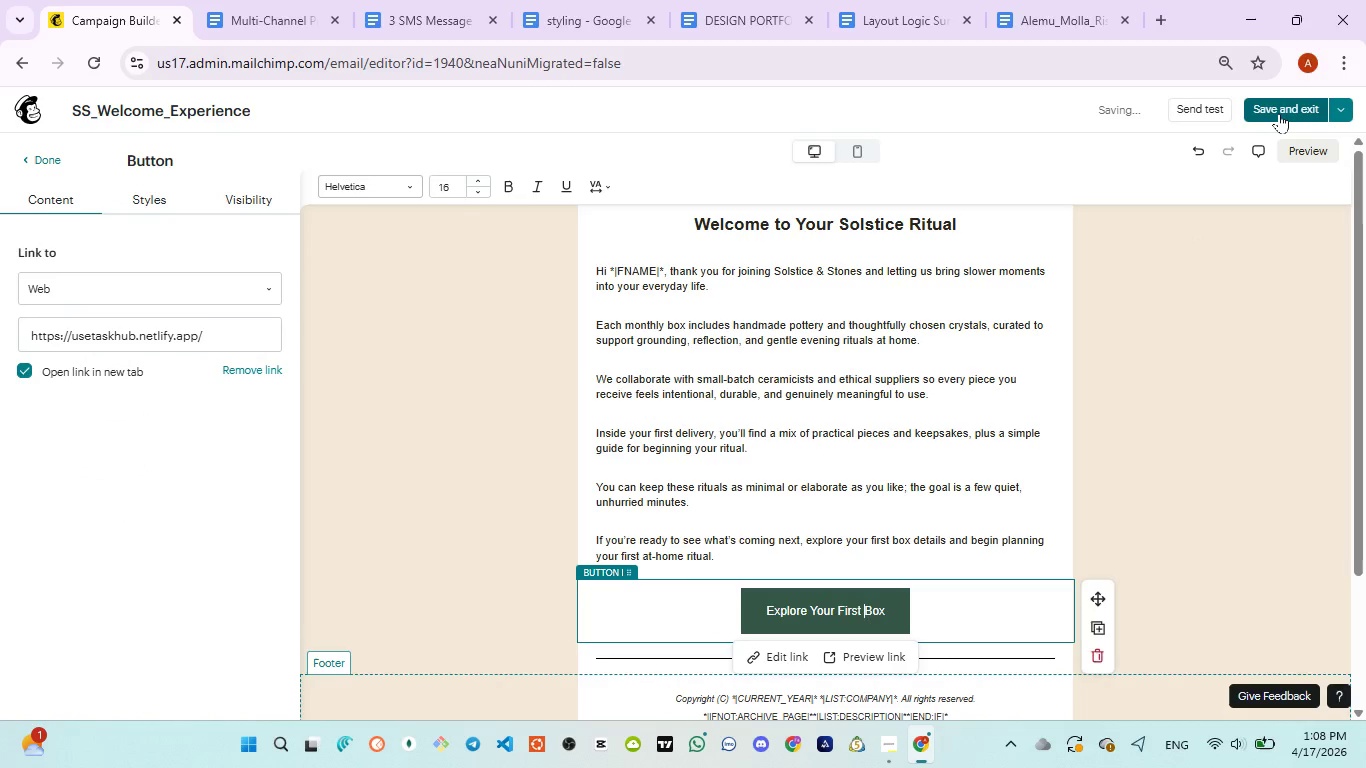 
left_click([1282, 109])
 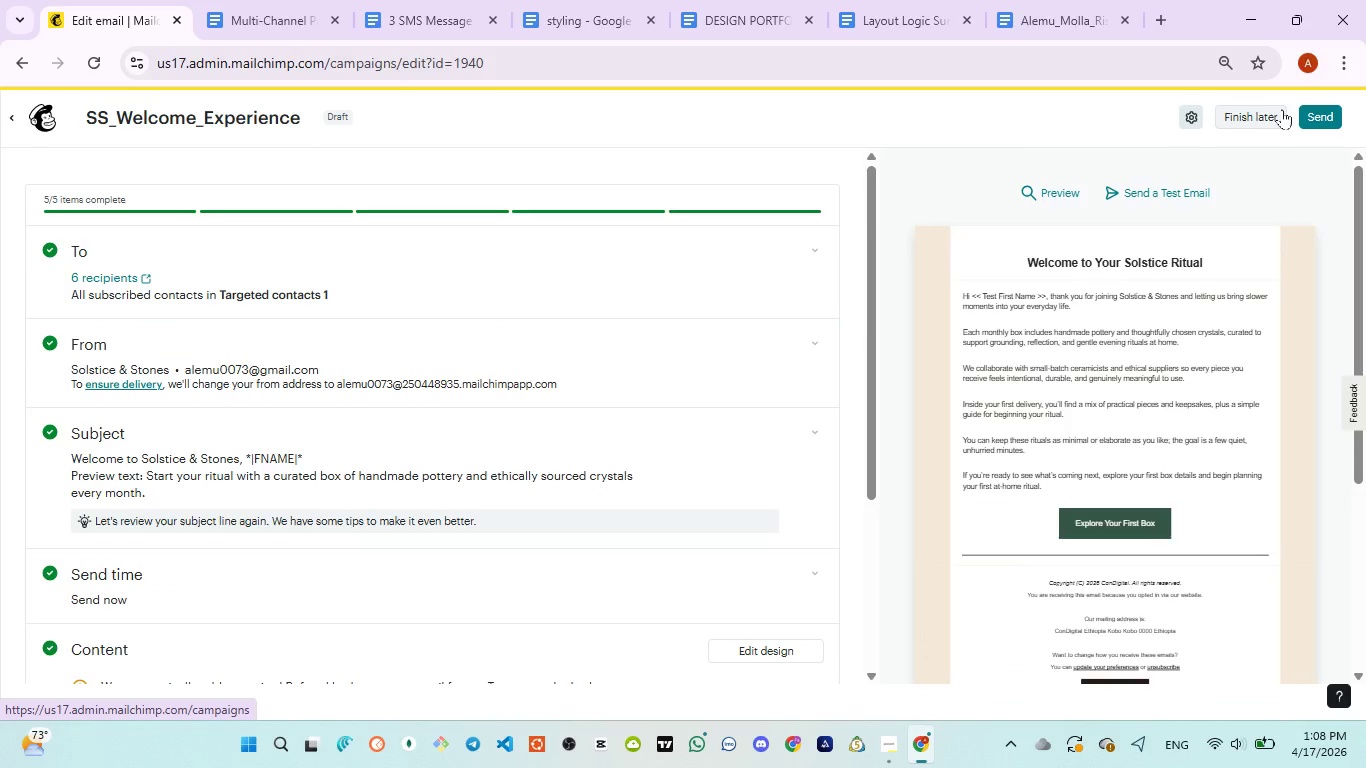 
wait(7.58)
 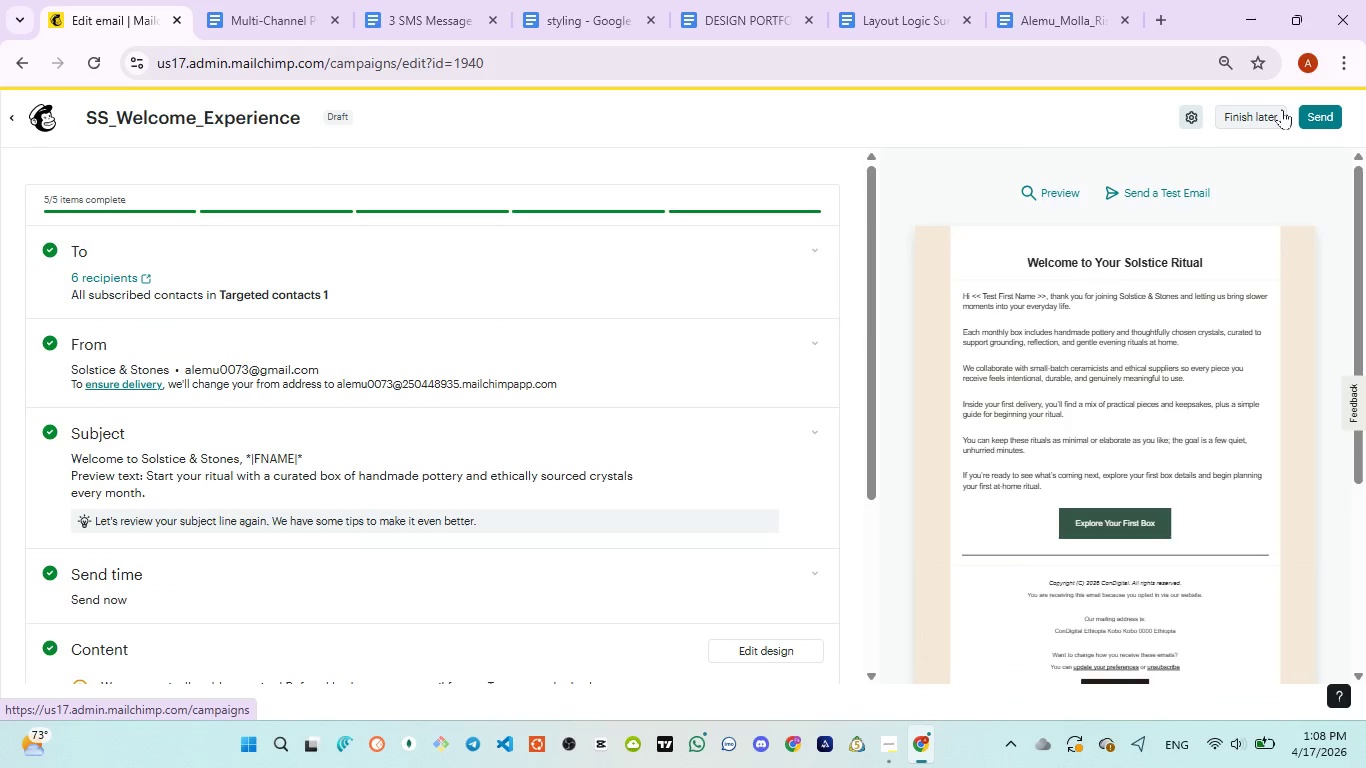 
scroll: coordinate [680, 378], scroll_direction: up, amount: 4.0
 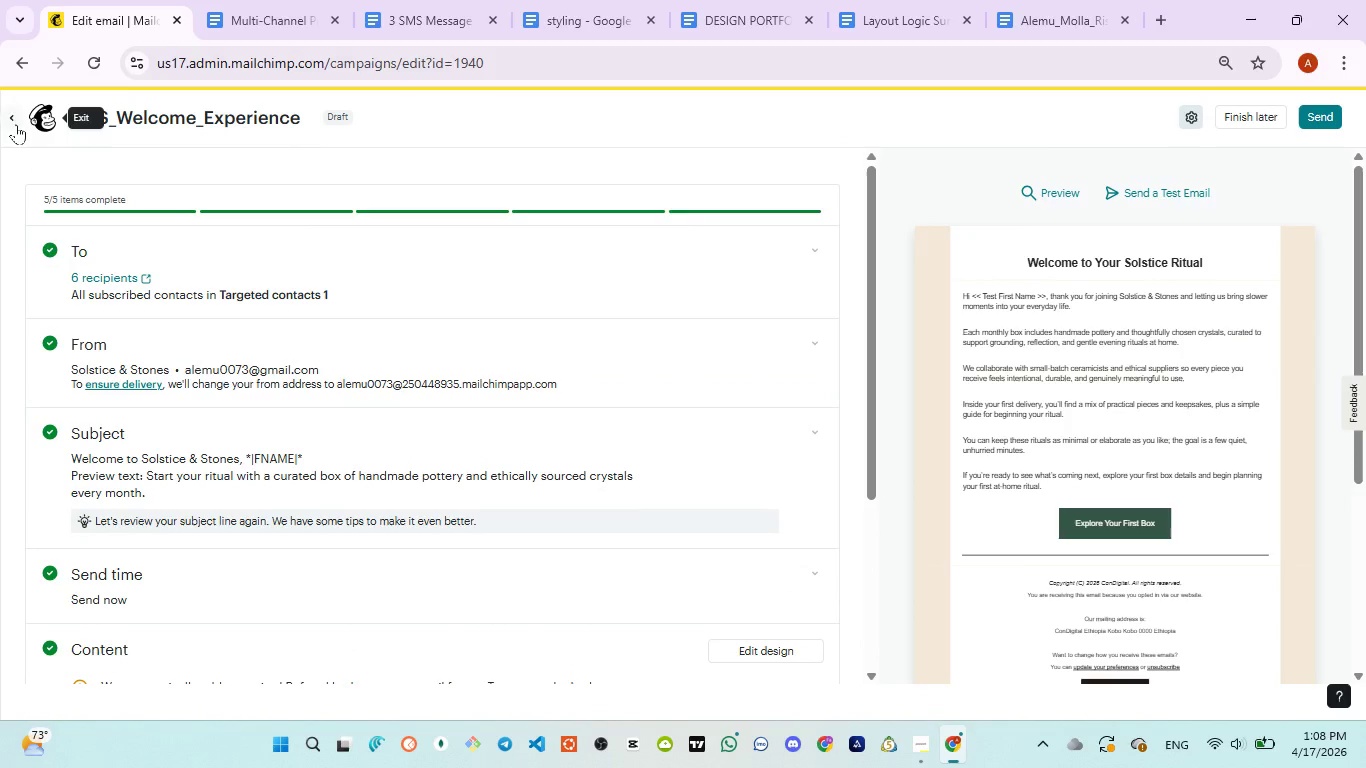 
left_click([16, 124])
 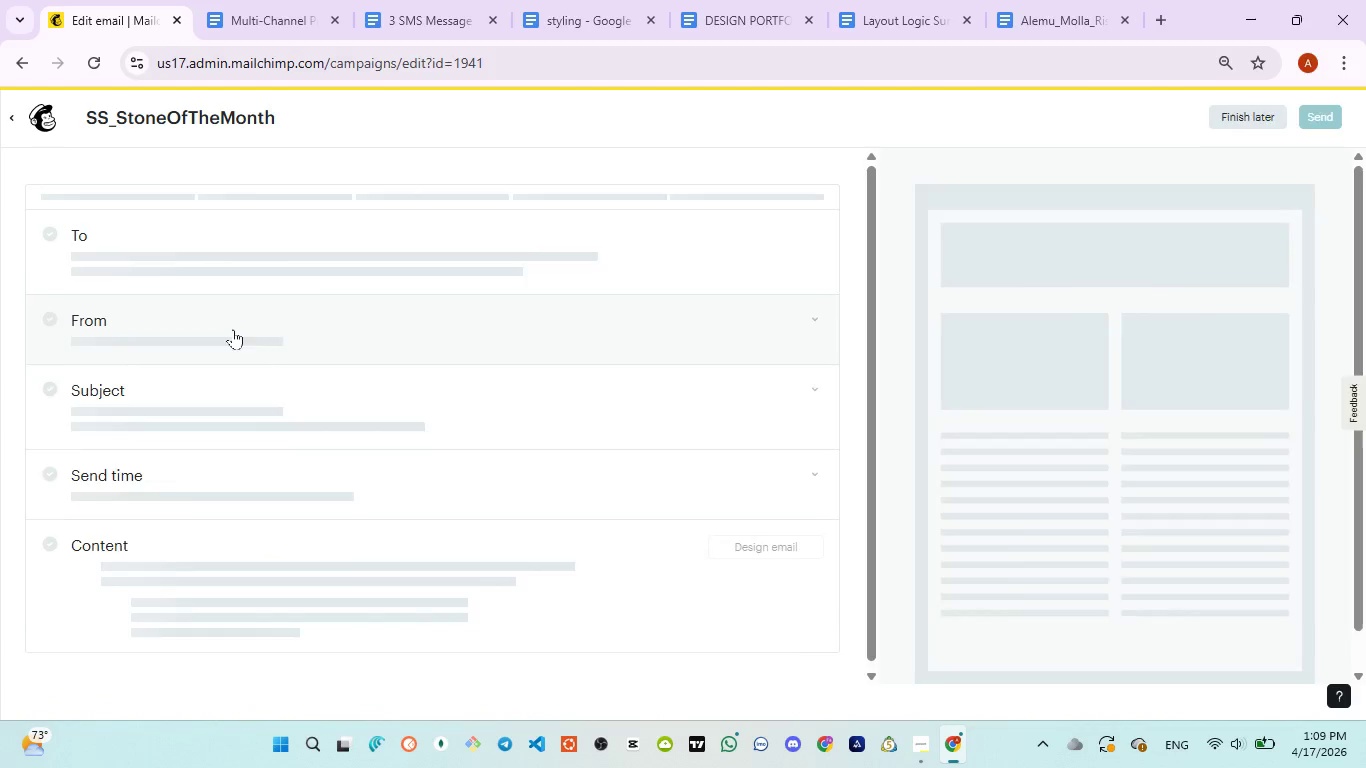 
wait(7.55)
 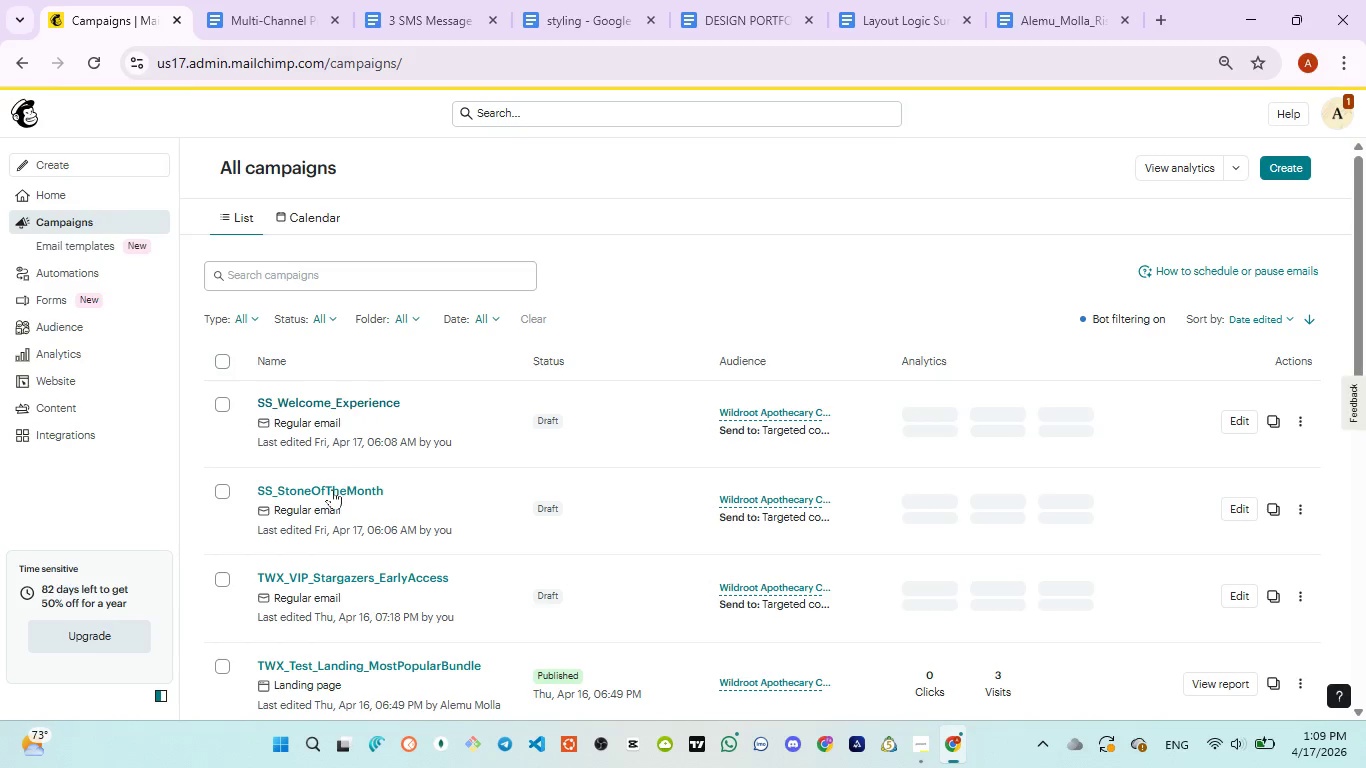 
scroll: coordinate [379, 544], scroll_direction: down, amount: 1.0
 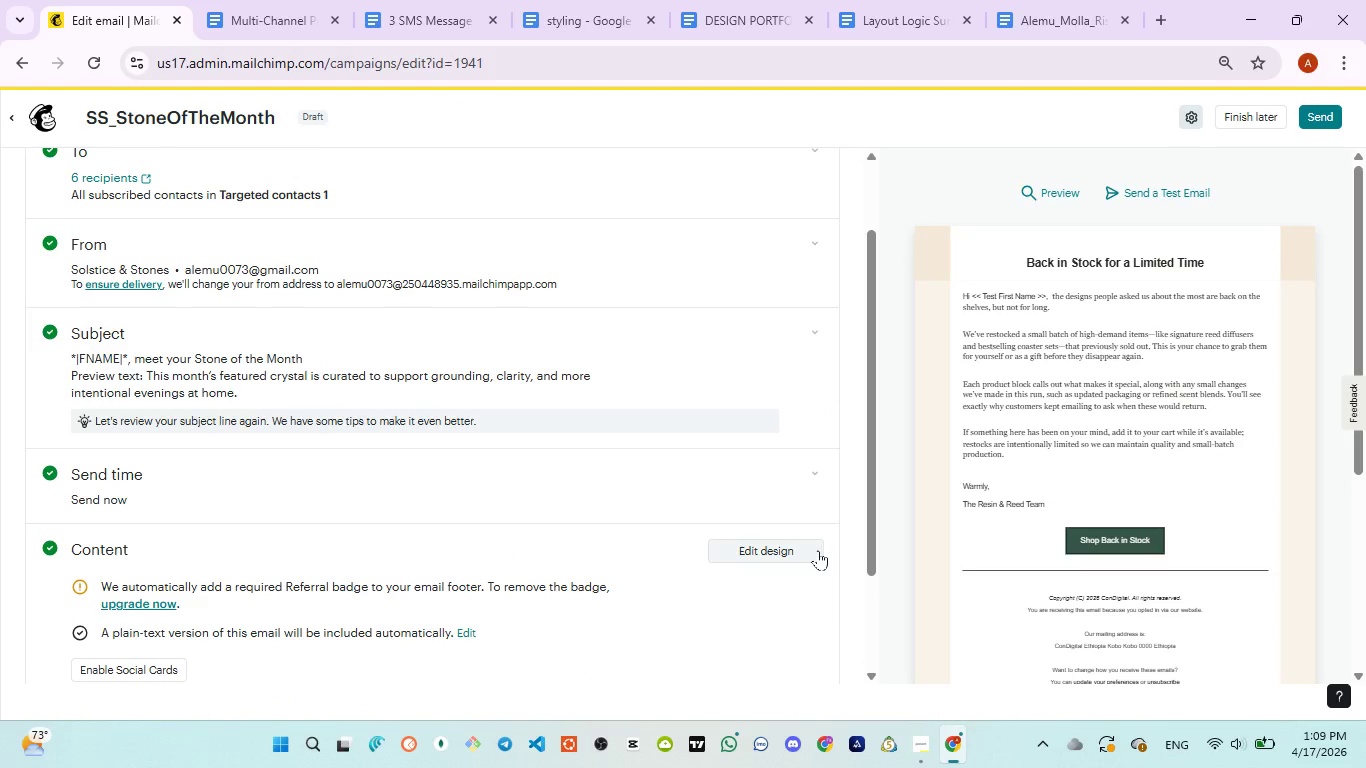 
left_click([818, 550])
 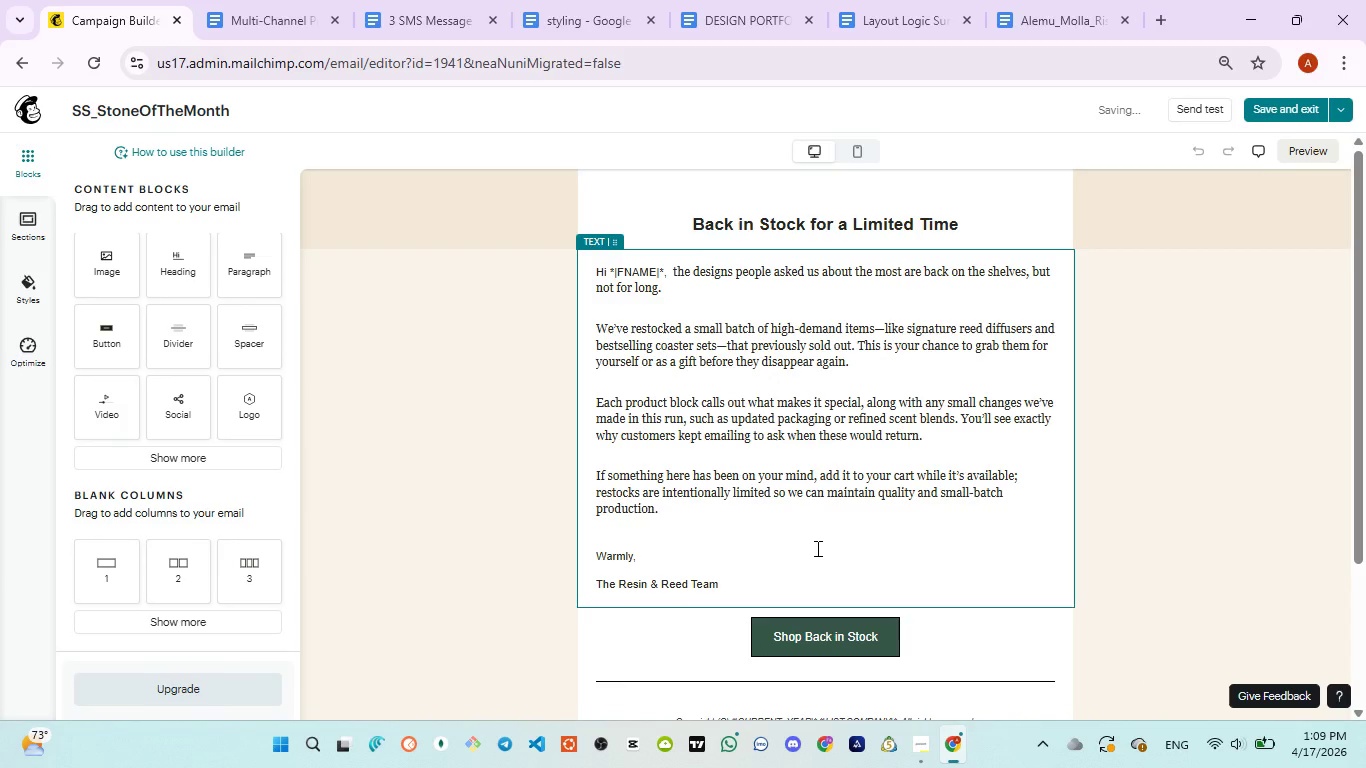 
wait(9.33)
 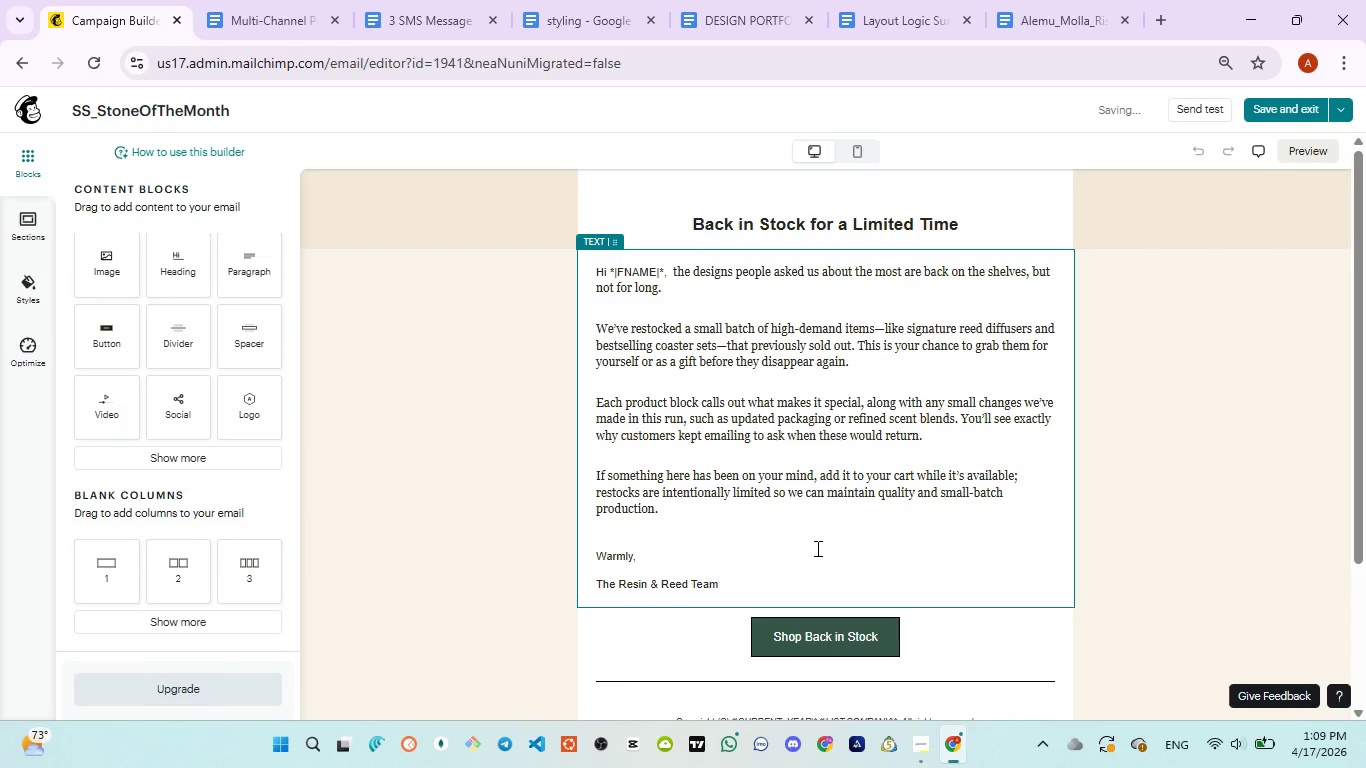 
left_click([22, 301])
 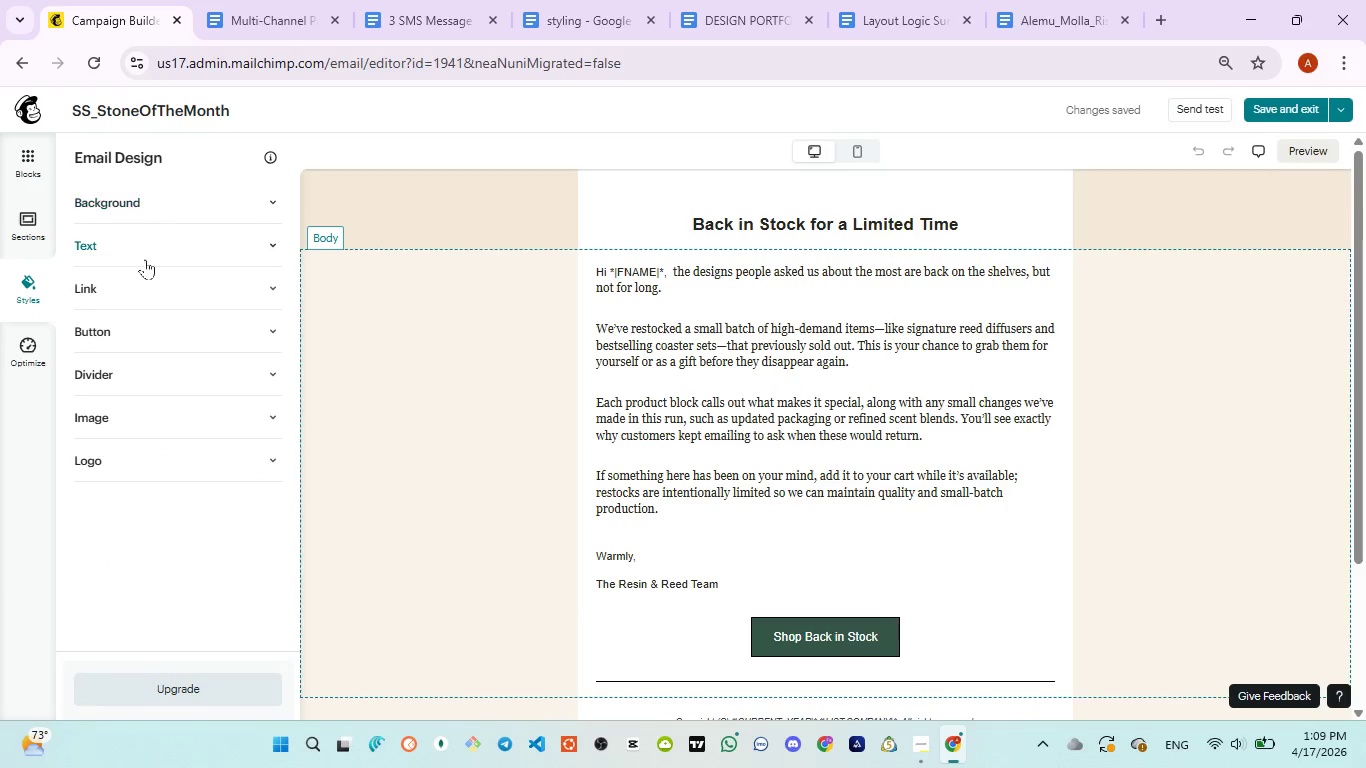 
left_click([37, 234])
 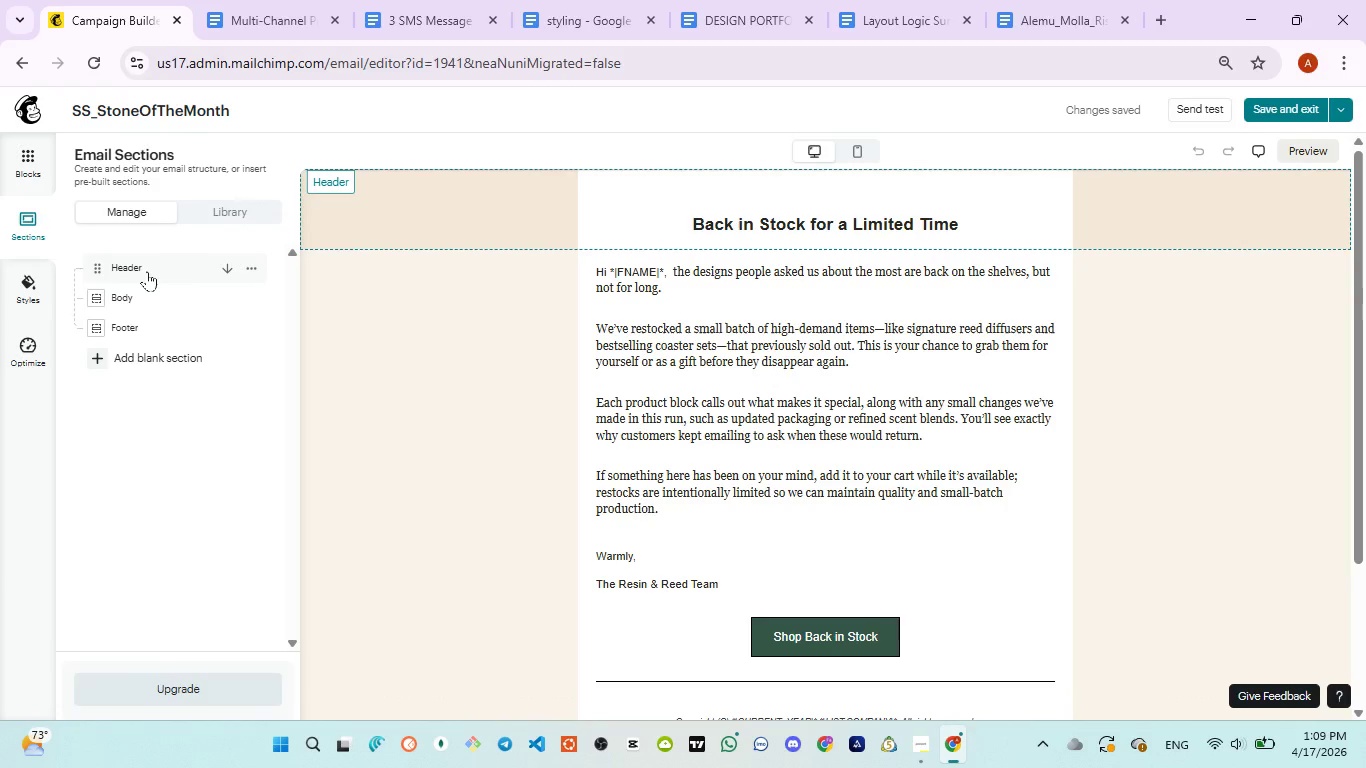 
left_click([147, 271])
 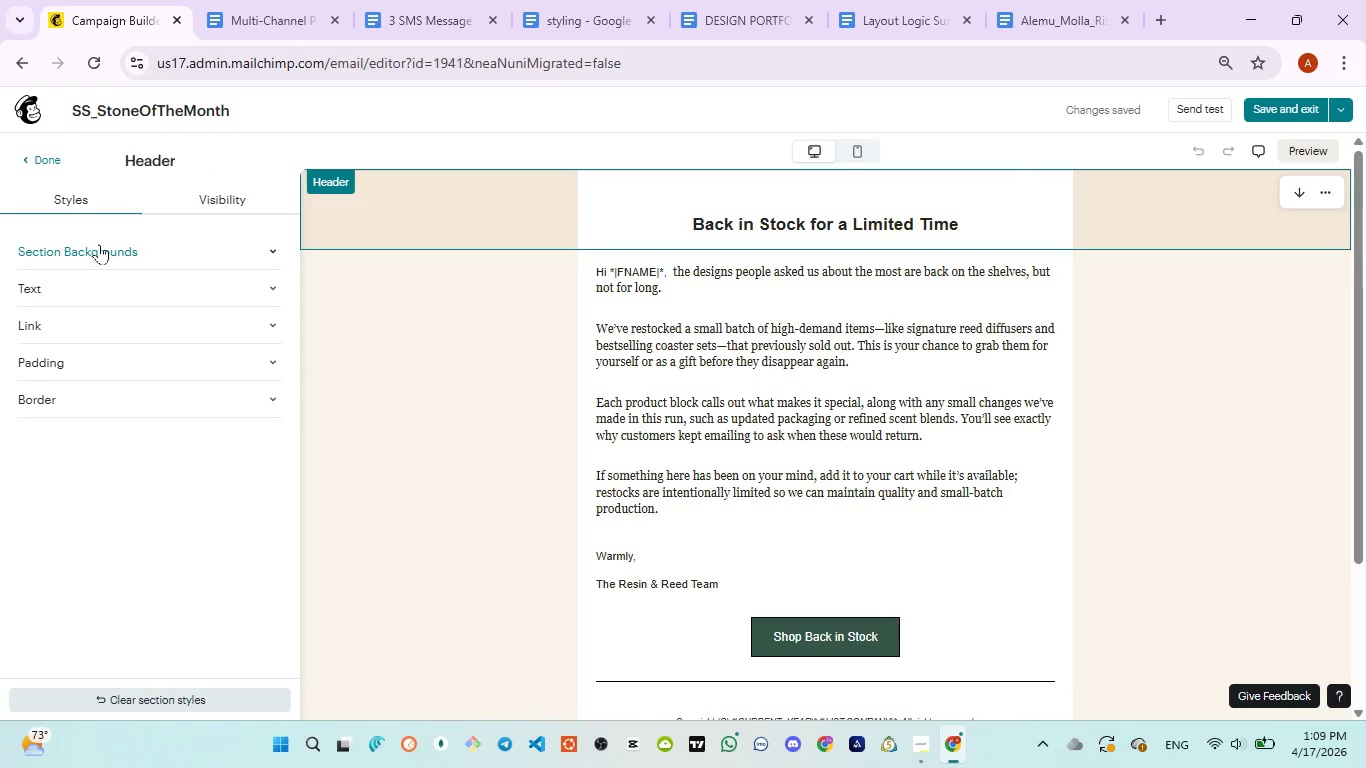 
left_click([99, 244])
 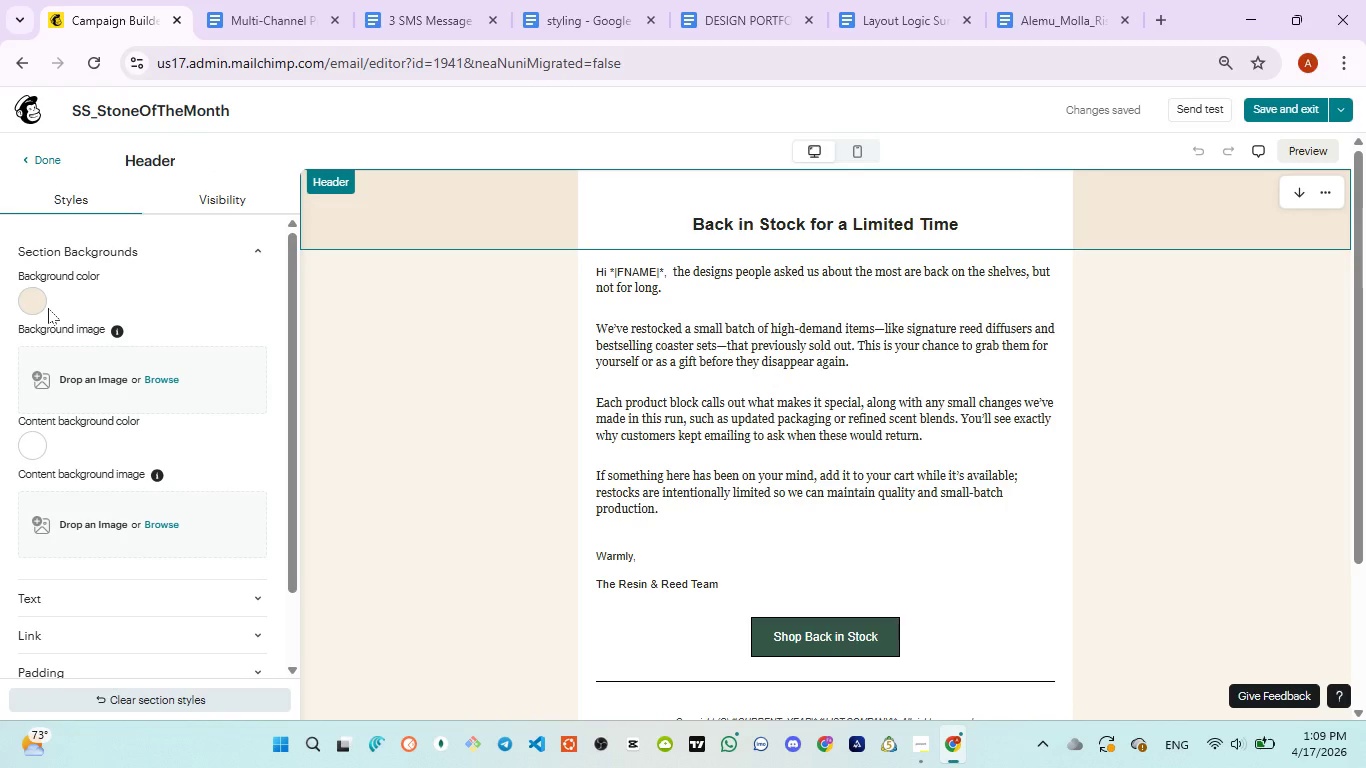 
left_click([45, 305])
 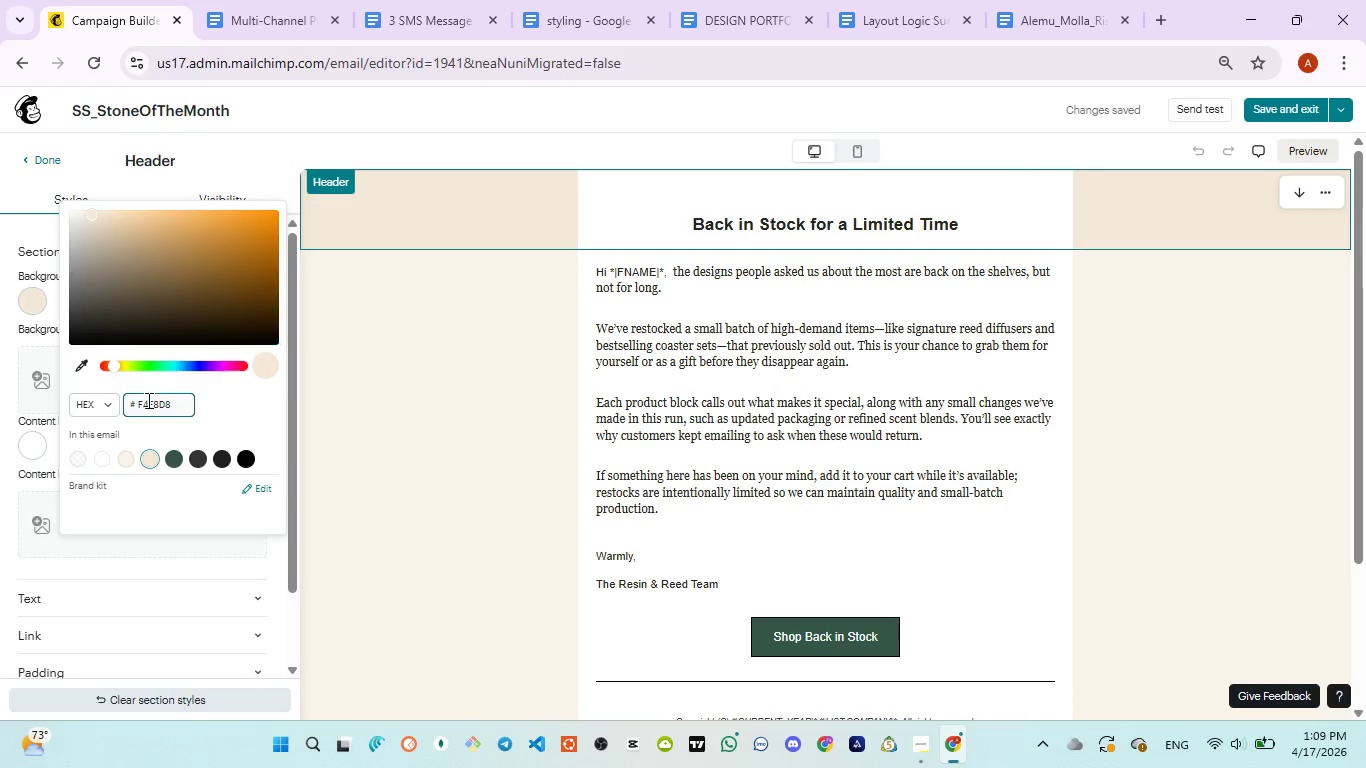 
double_click([147, 400])
 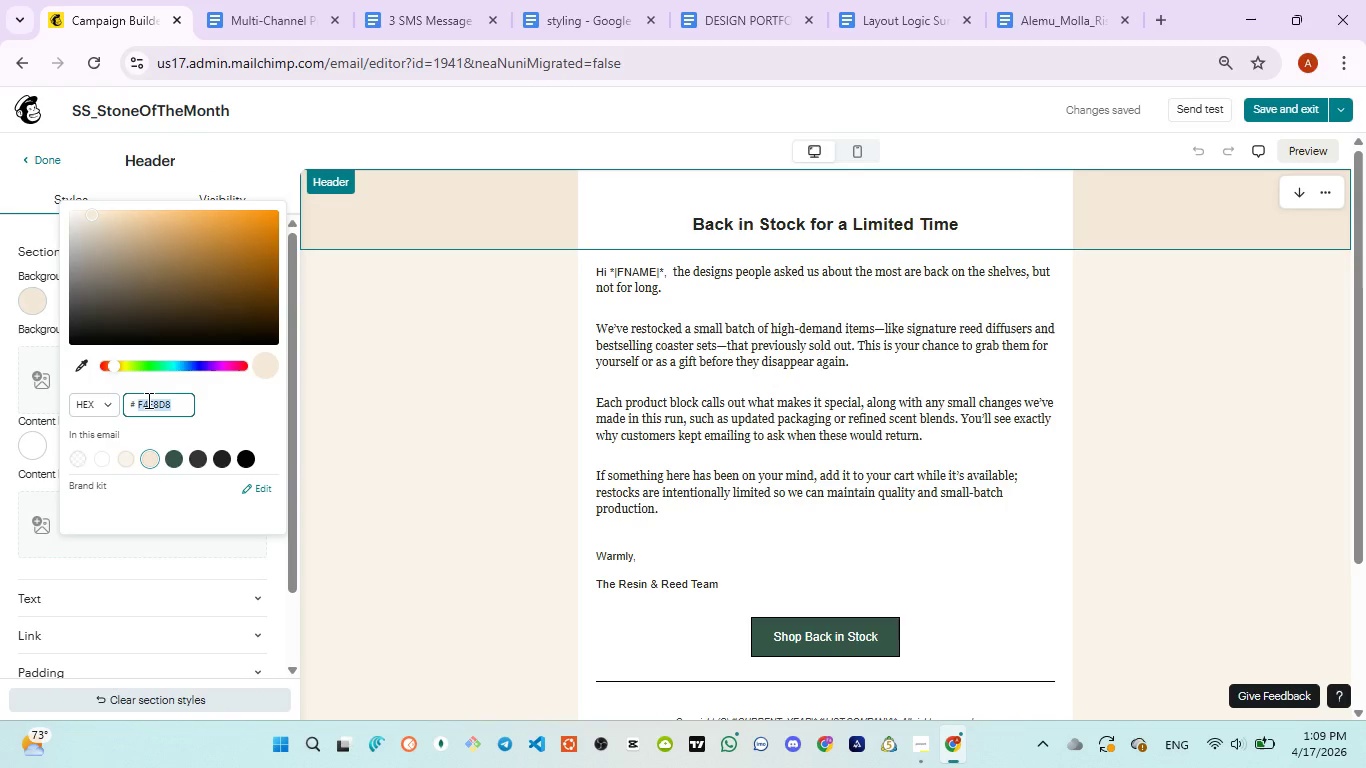 
key(Control+V)
 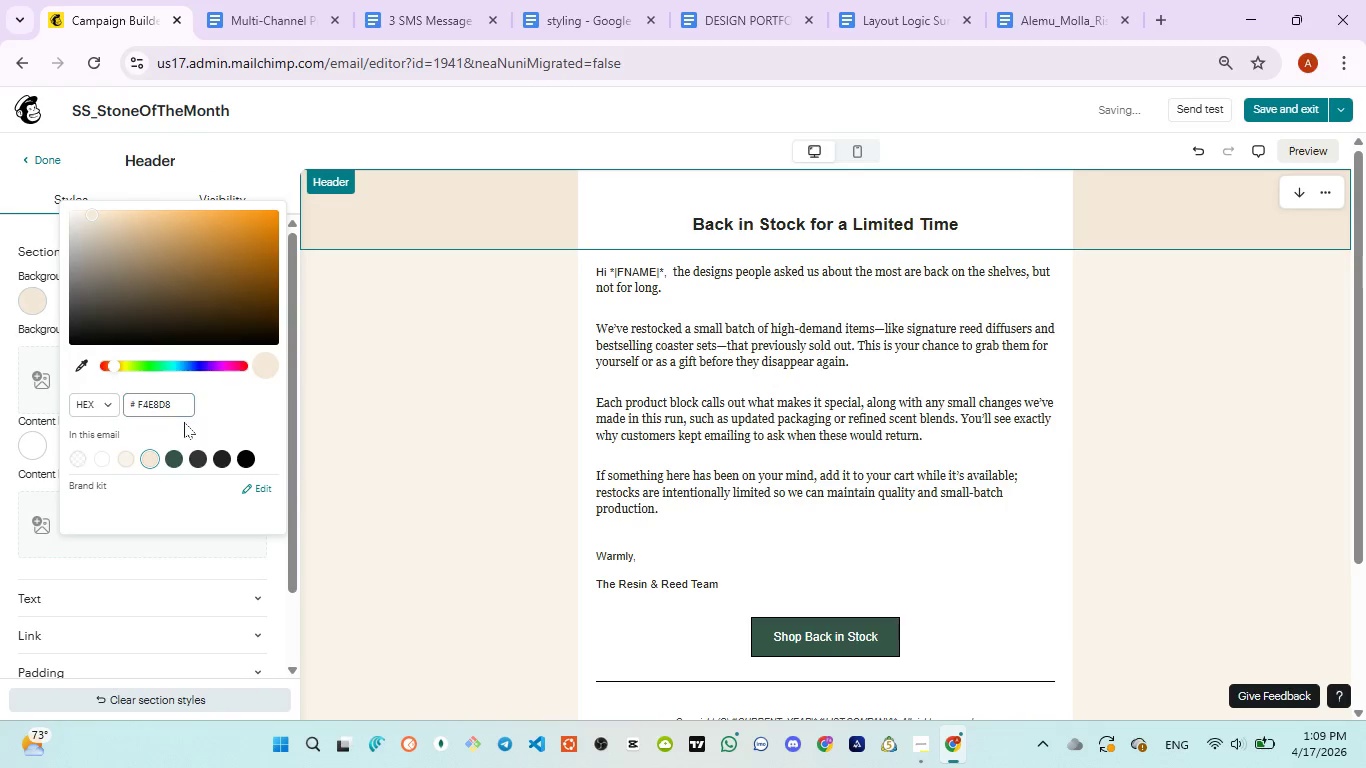 
left_click([184, 422])
 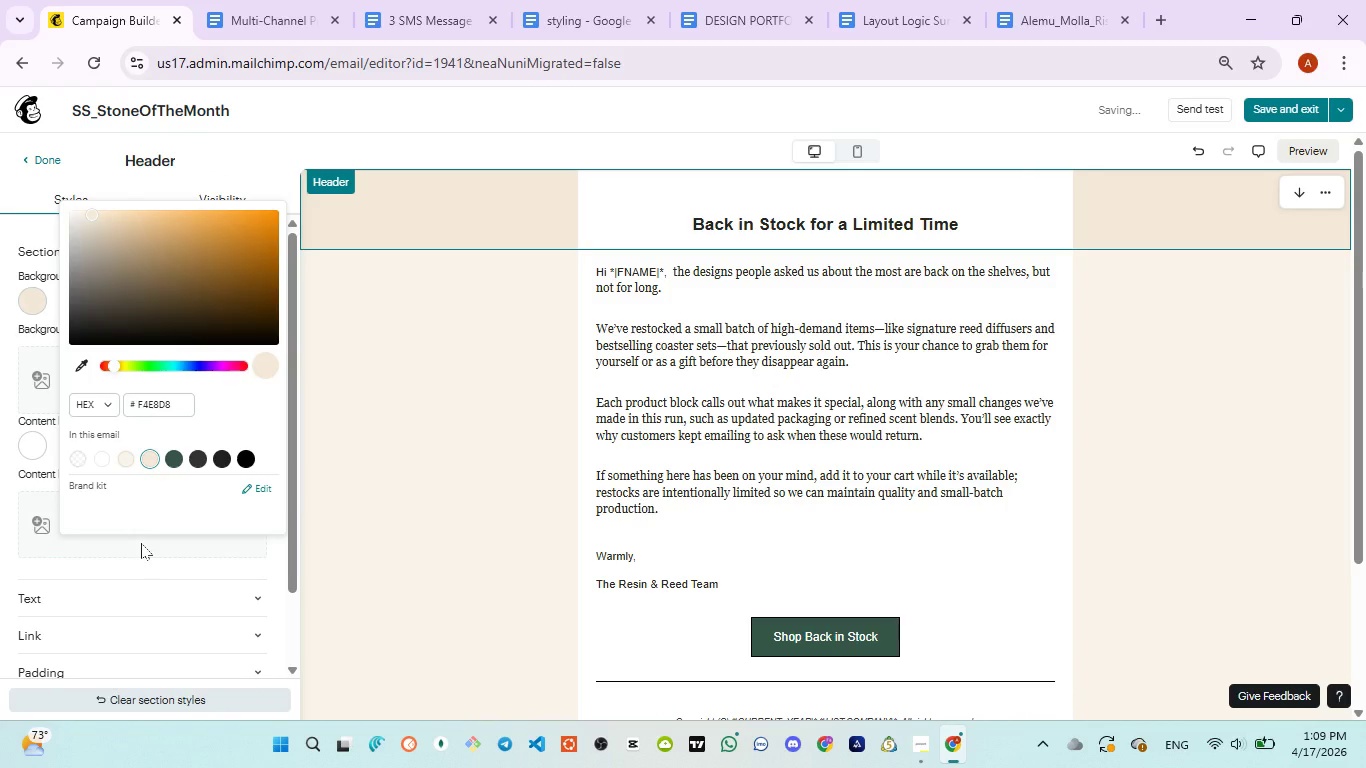 
left_click([141, 543])
 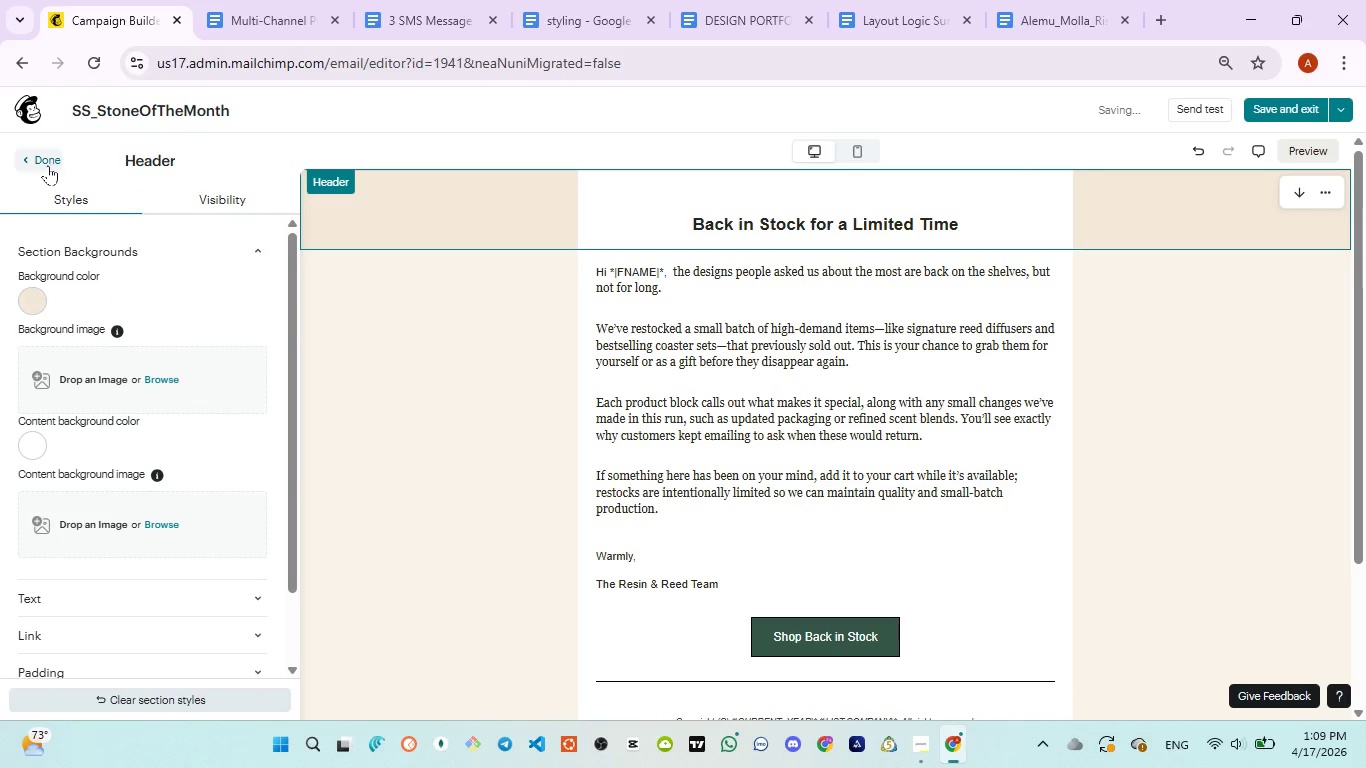 
left_click([48, 165])
 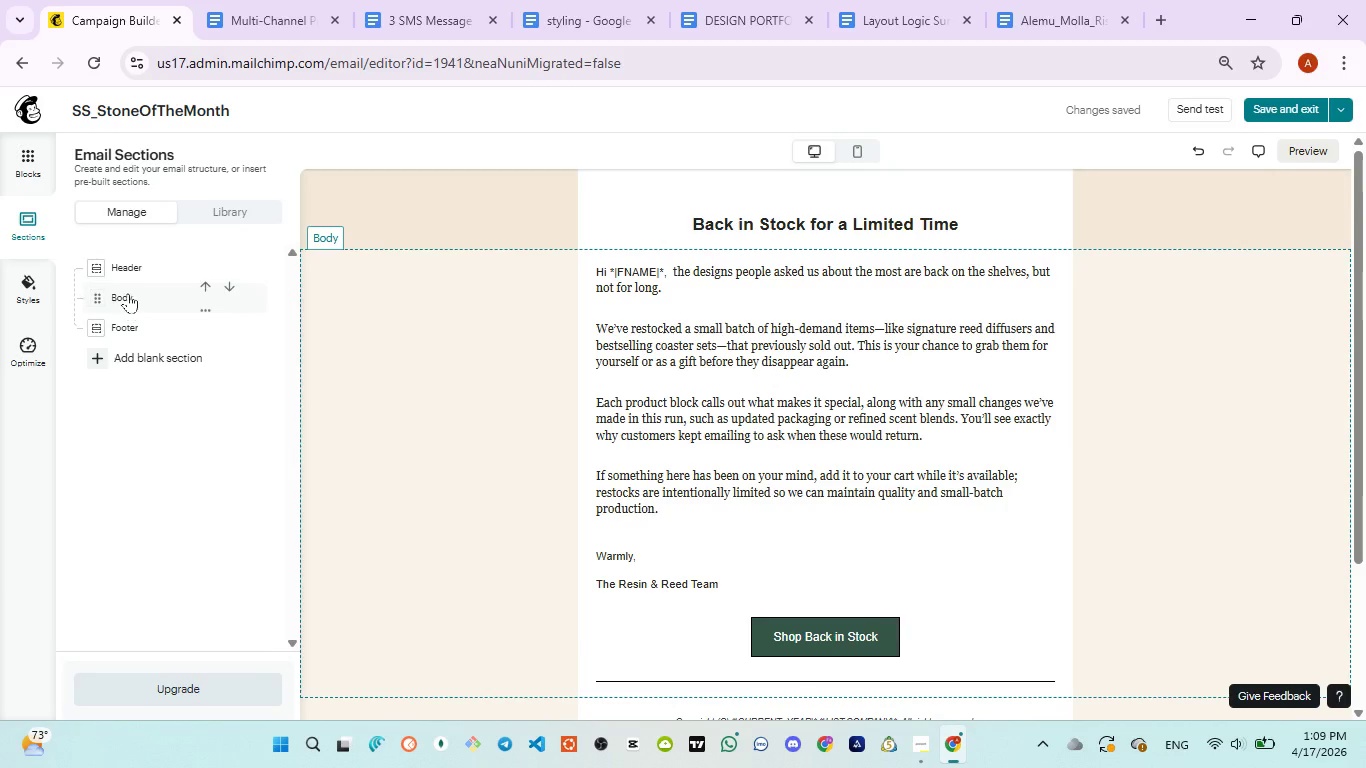 
left_click([128, 293])
 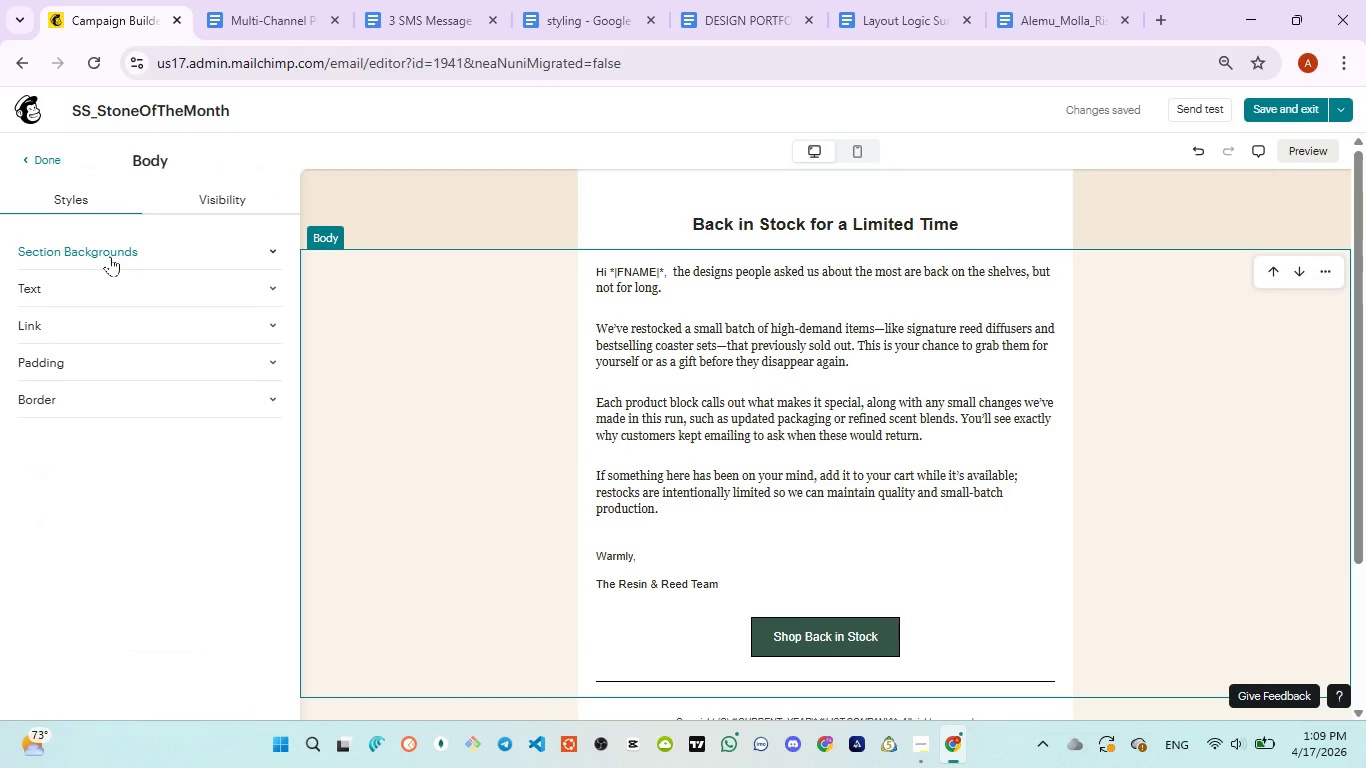 
left_click([110, 257])
 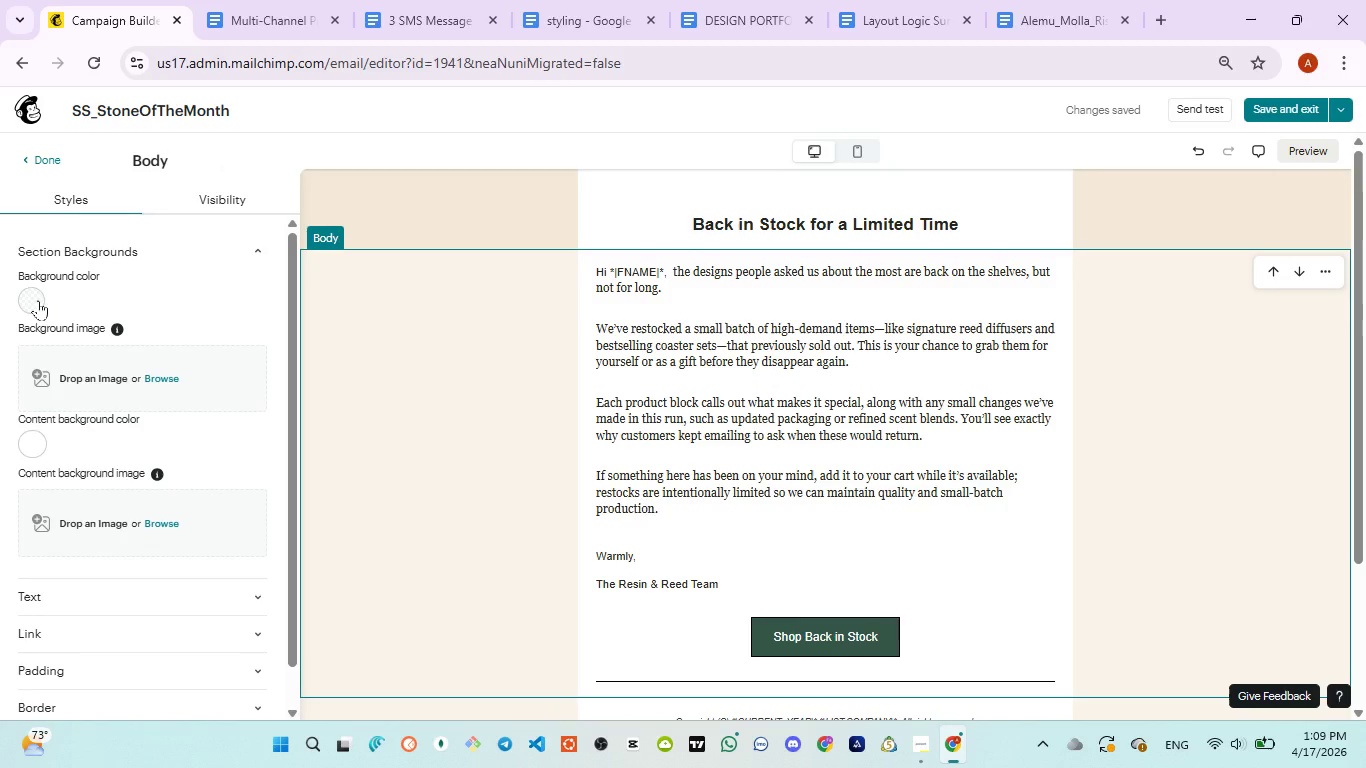 
left_click([38, 300])
 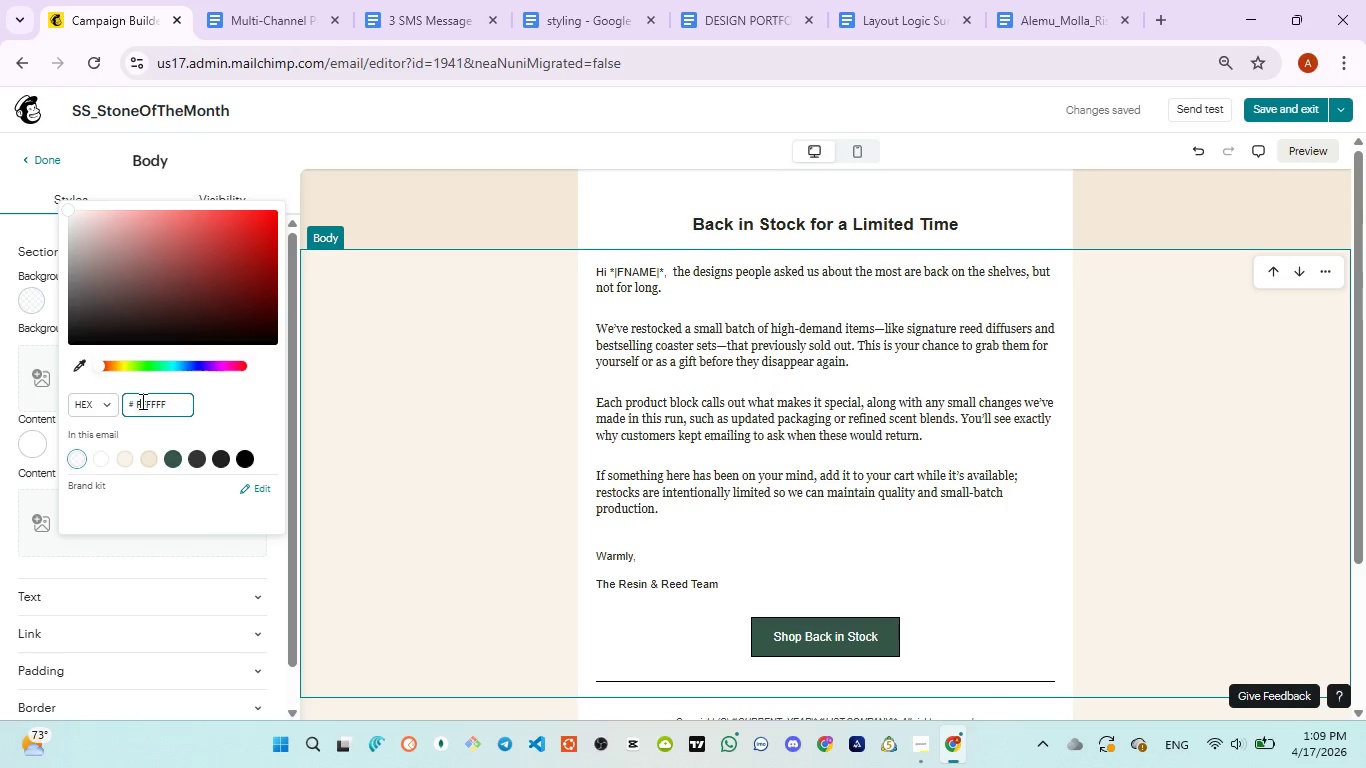 
double_click([141, 401])
 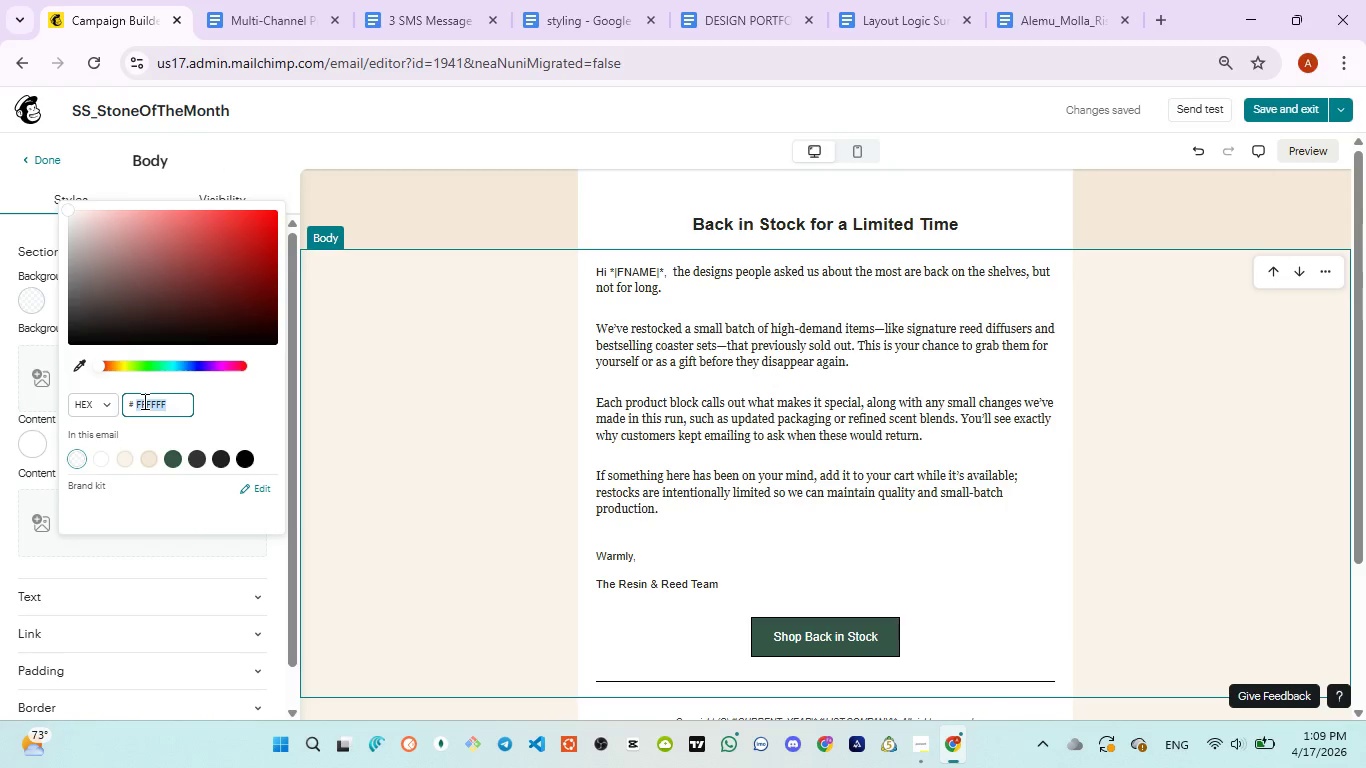 
key(Control+V)
 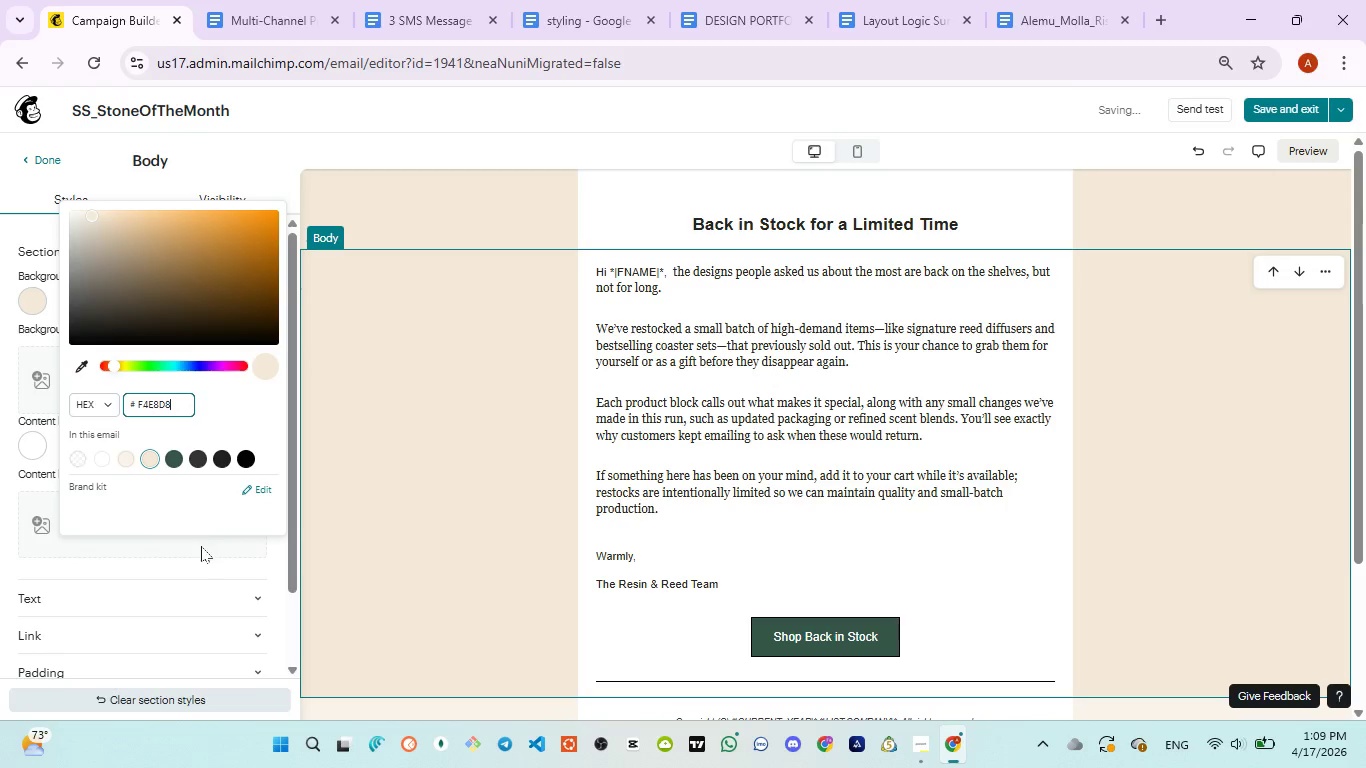 
left_click([201, 546])
 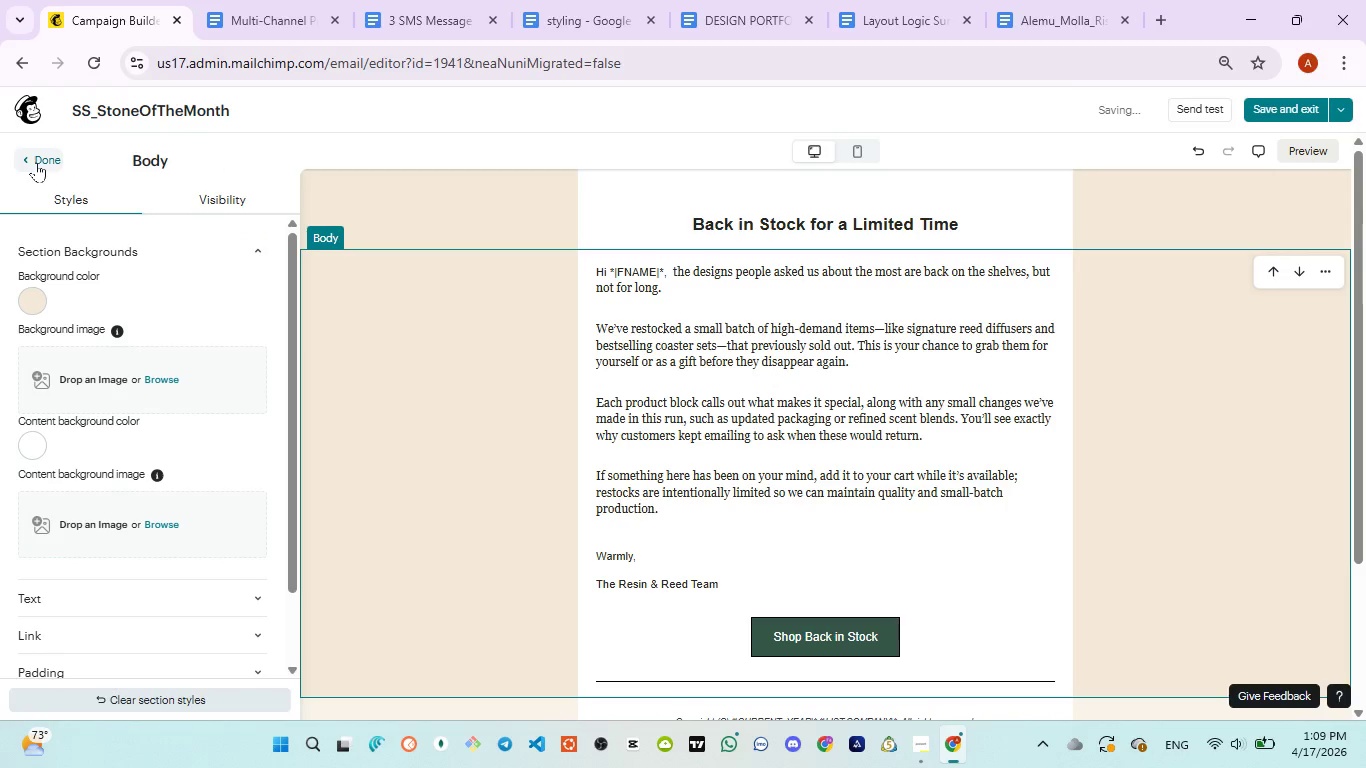 
left_click([36, 162])
 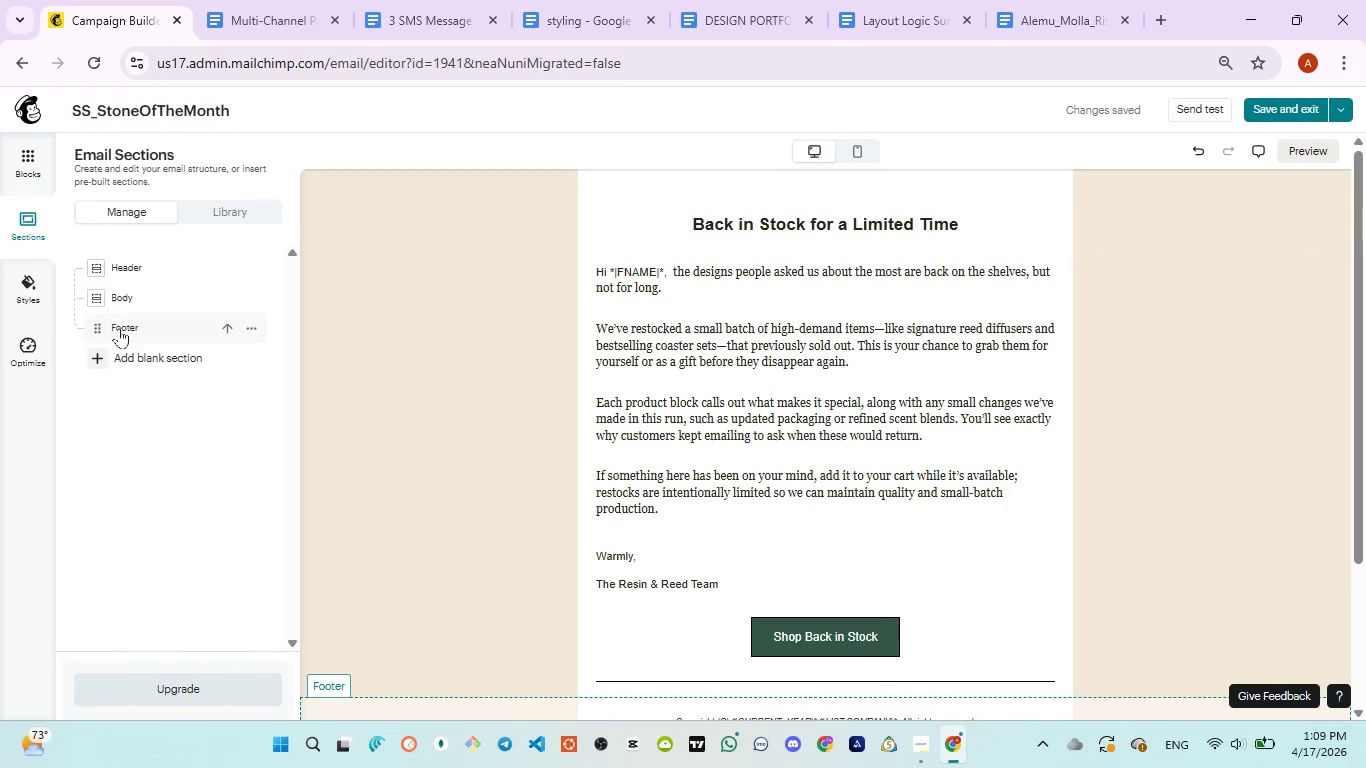 
left_click([120, 328])
 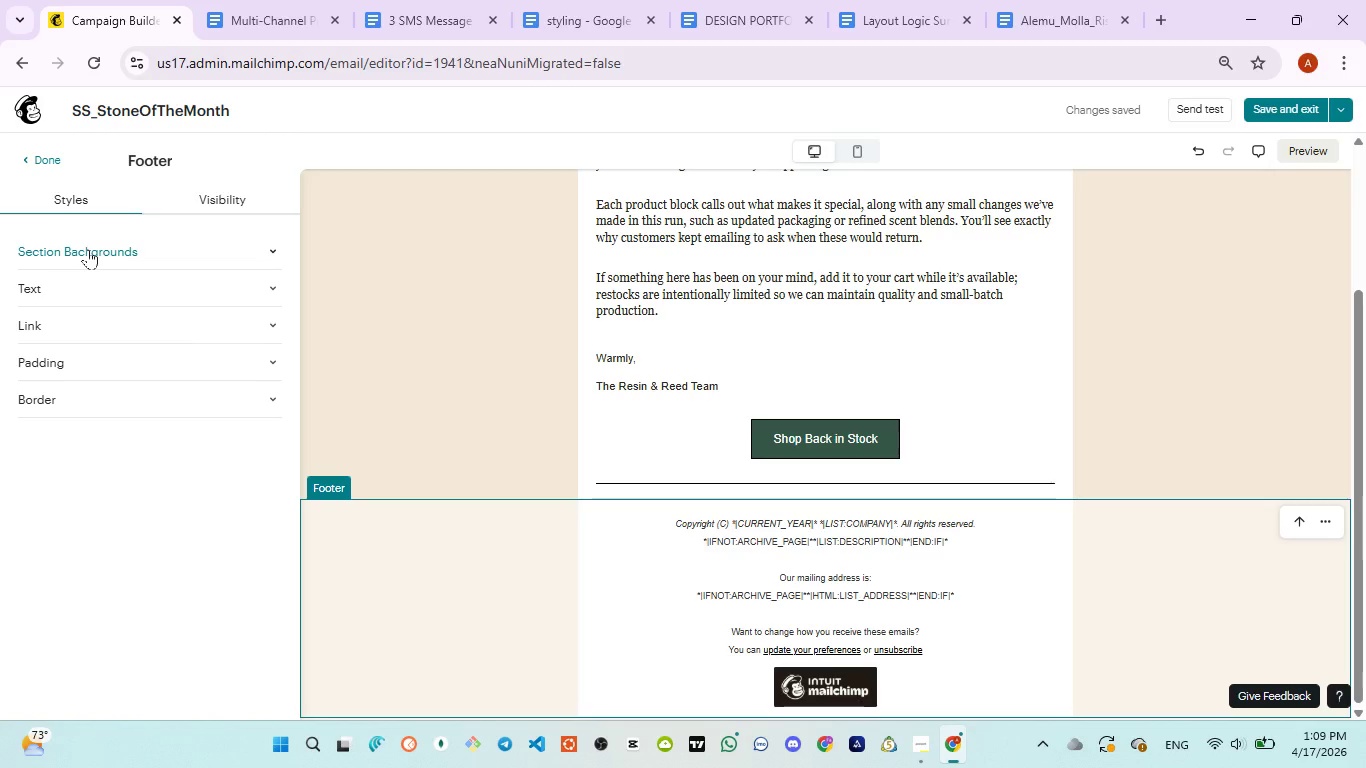 
left_click([88, 243])
 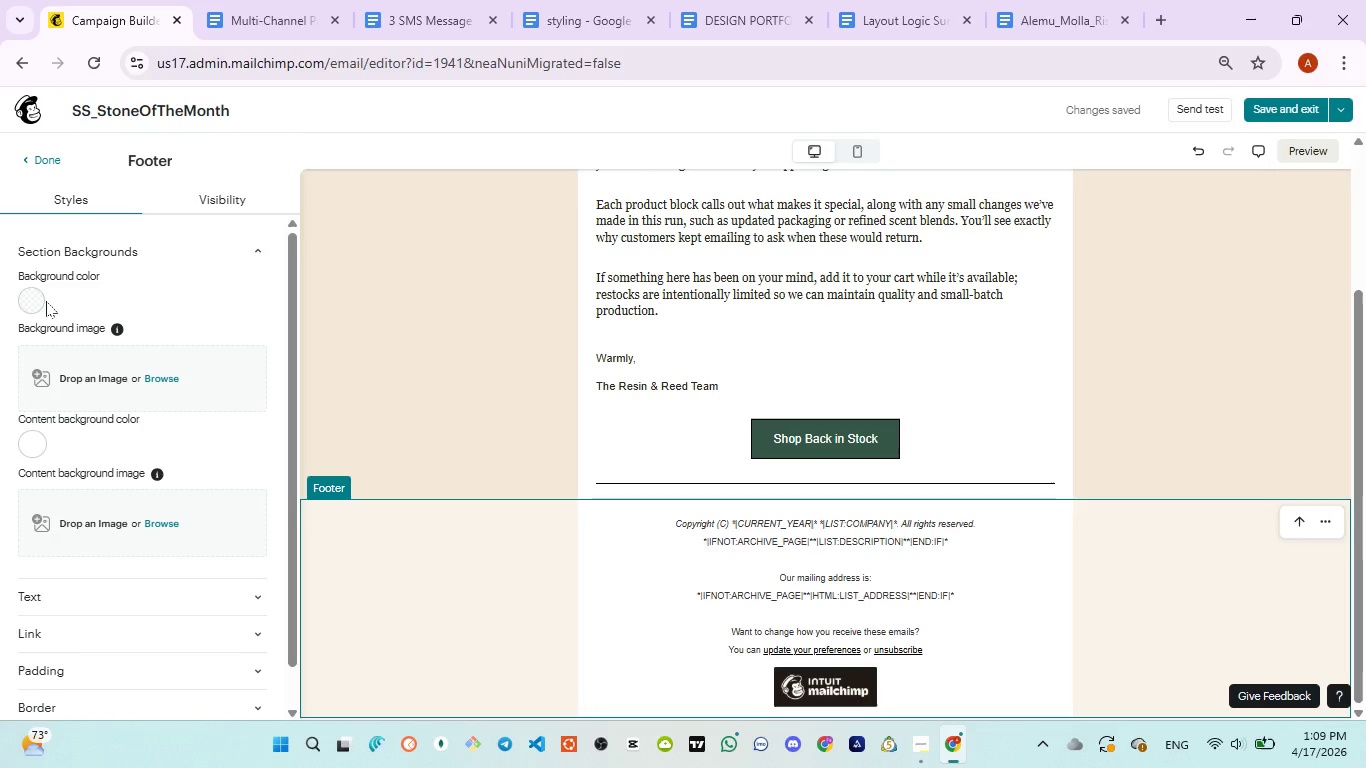 
left_click([40, 295])
 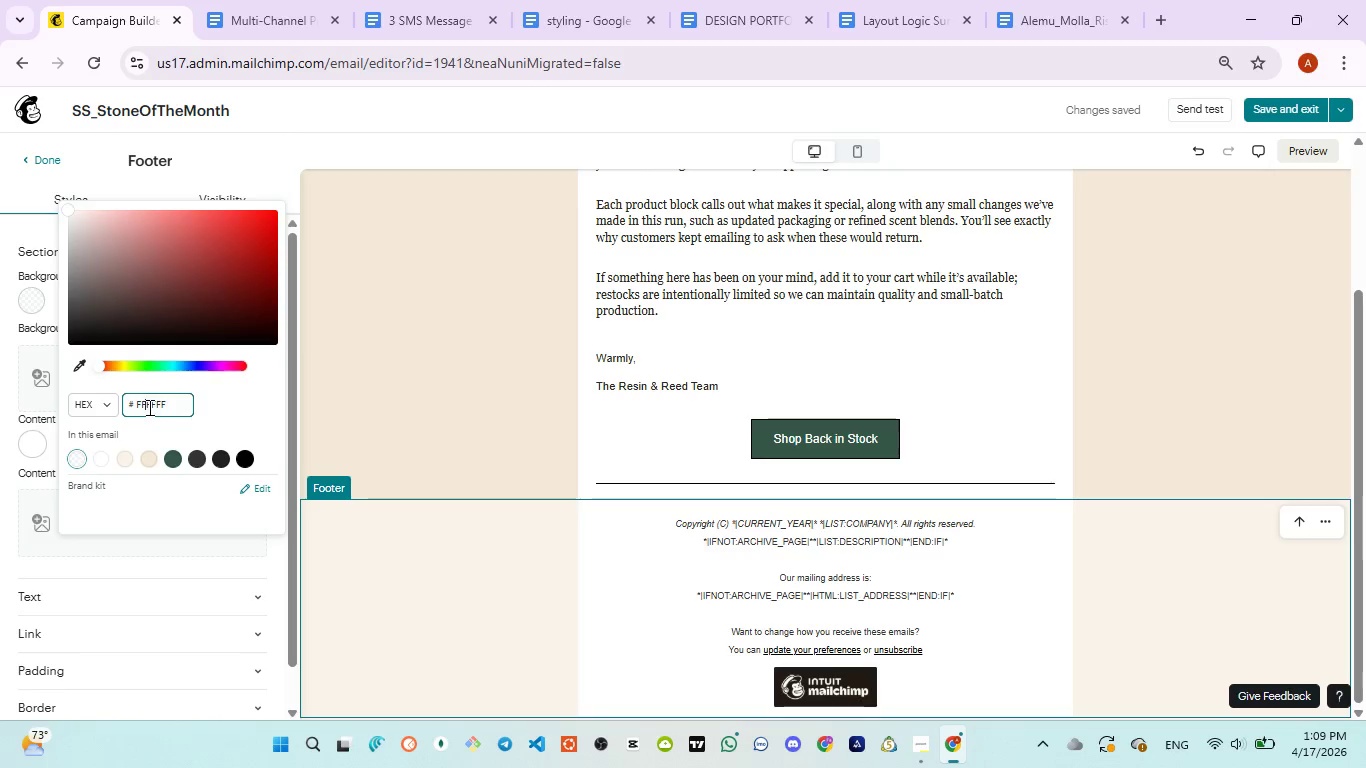 
double_click([148, 407])
 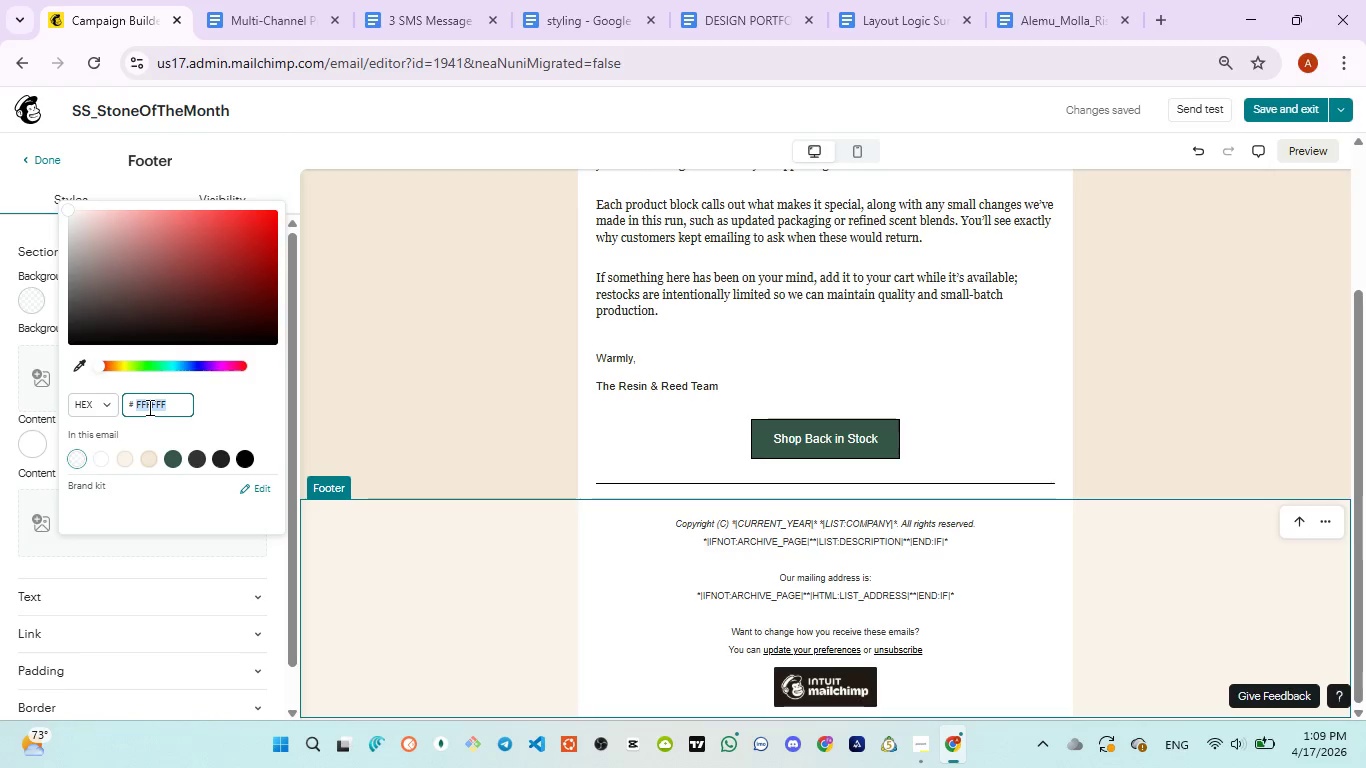 
key(Control+V)
 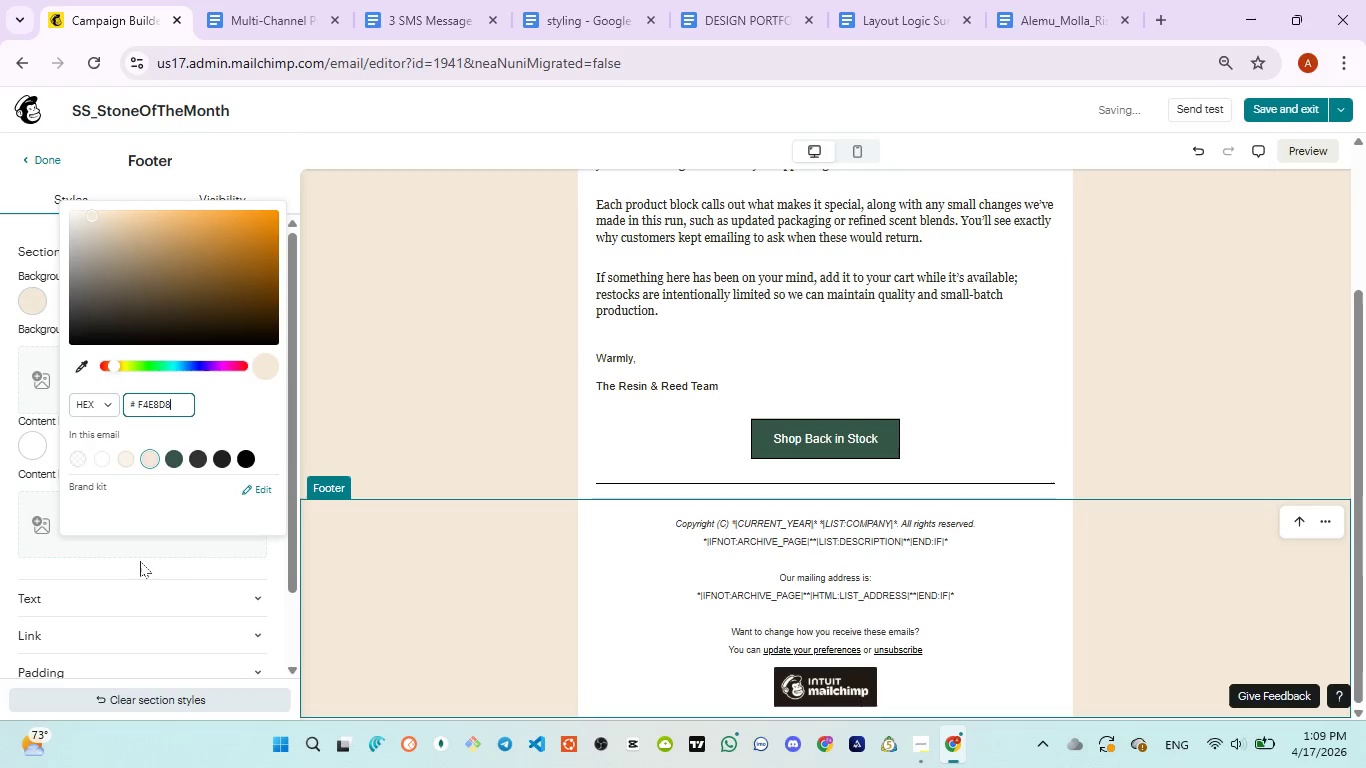 
left_click([140, 561])
 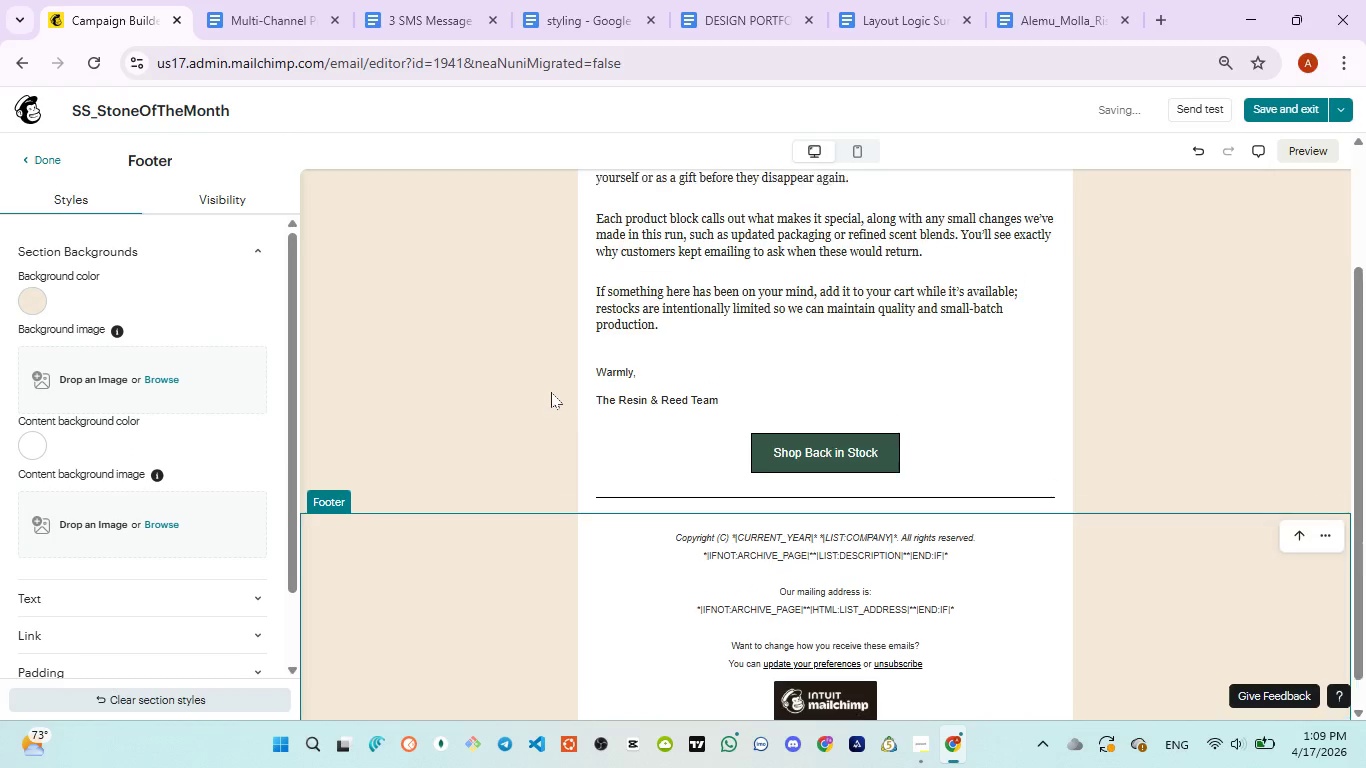 
scroll: coordinate [552, 391], scroll_direction: up, amount: 8.0
 